 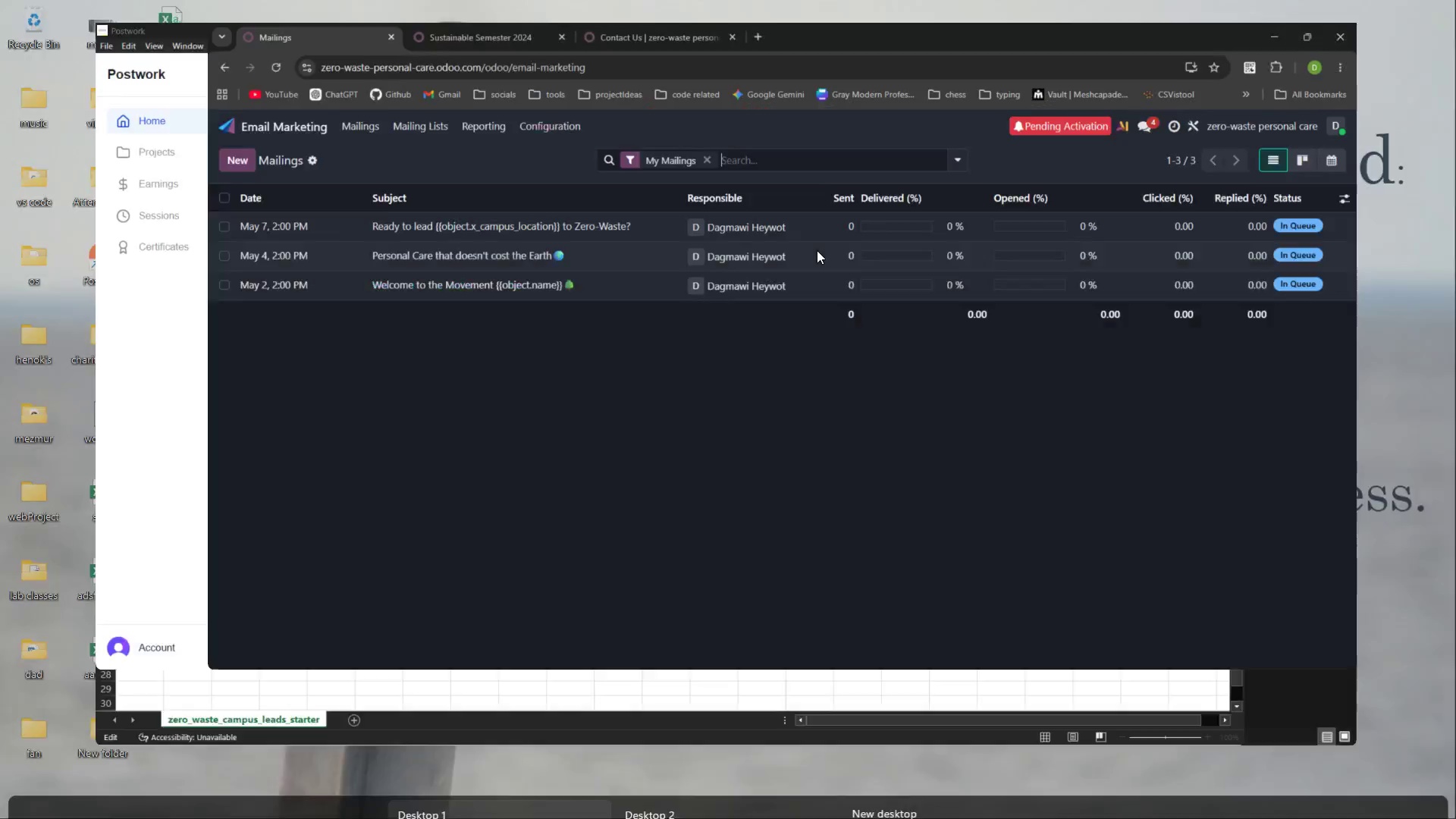 
left_click([381, 328])
 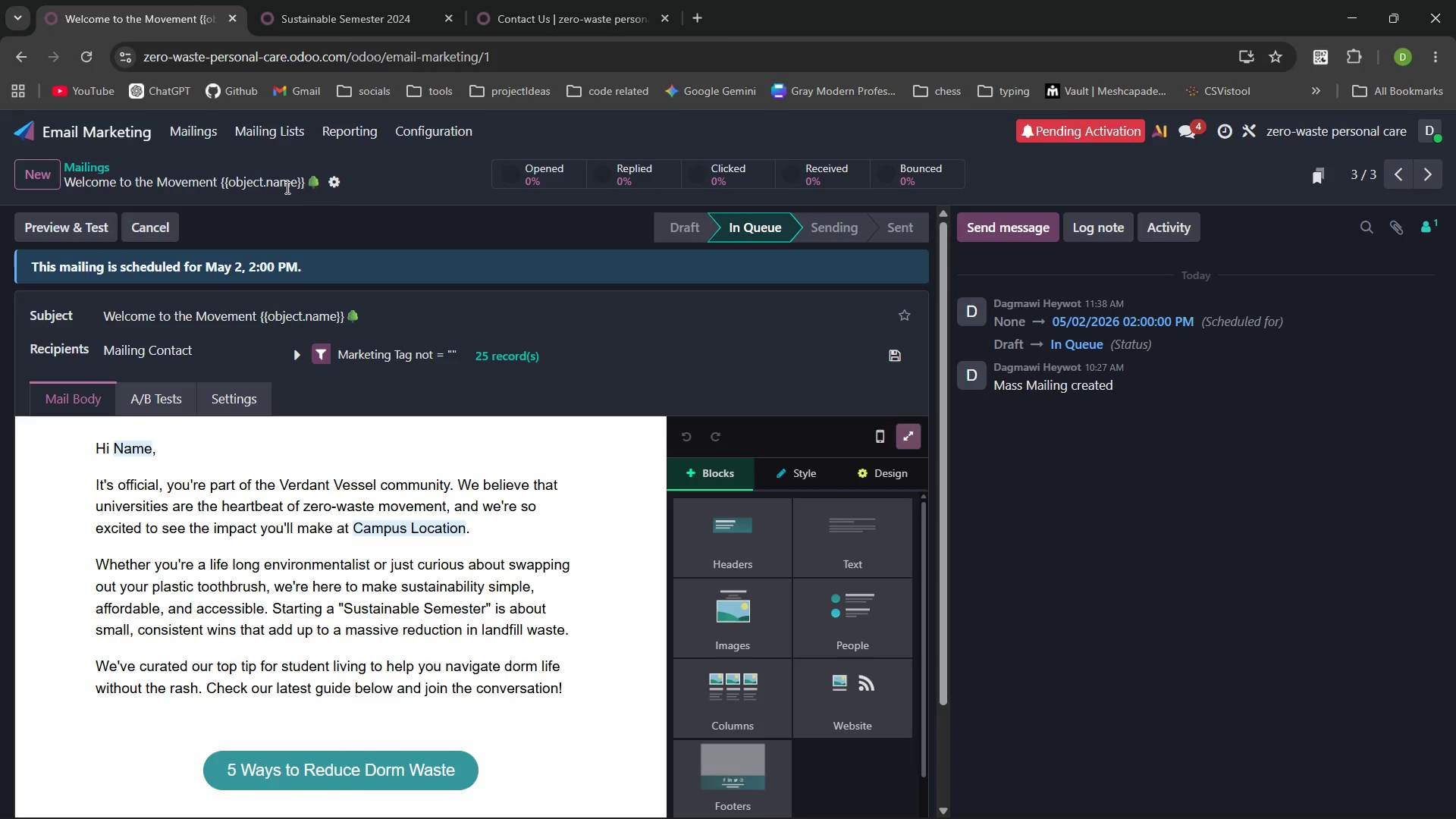 
left_click([331, 179])
 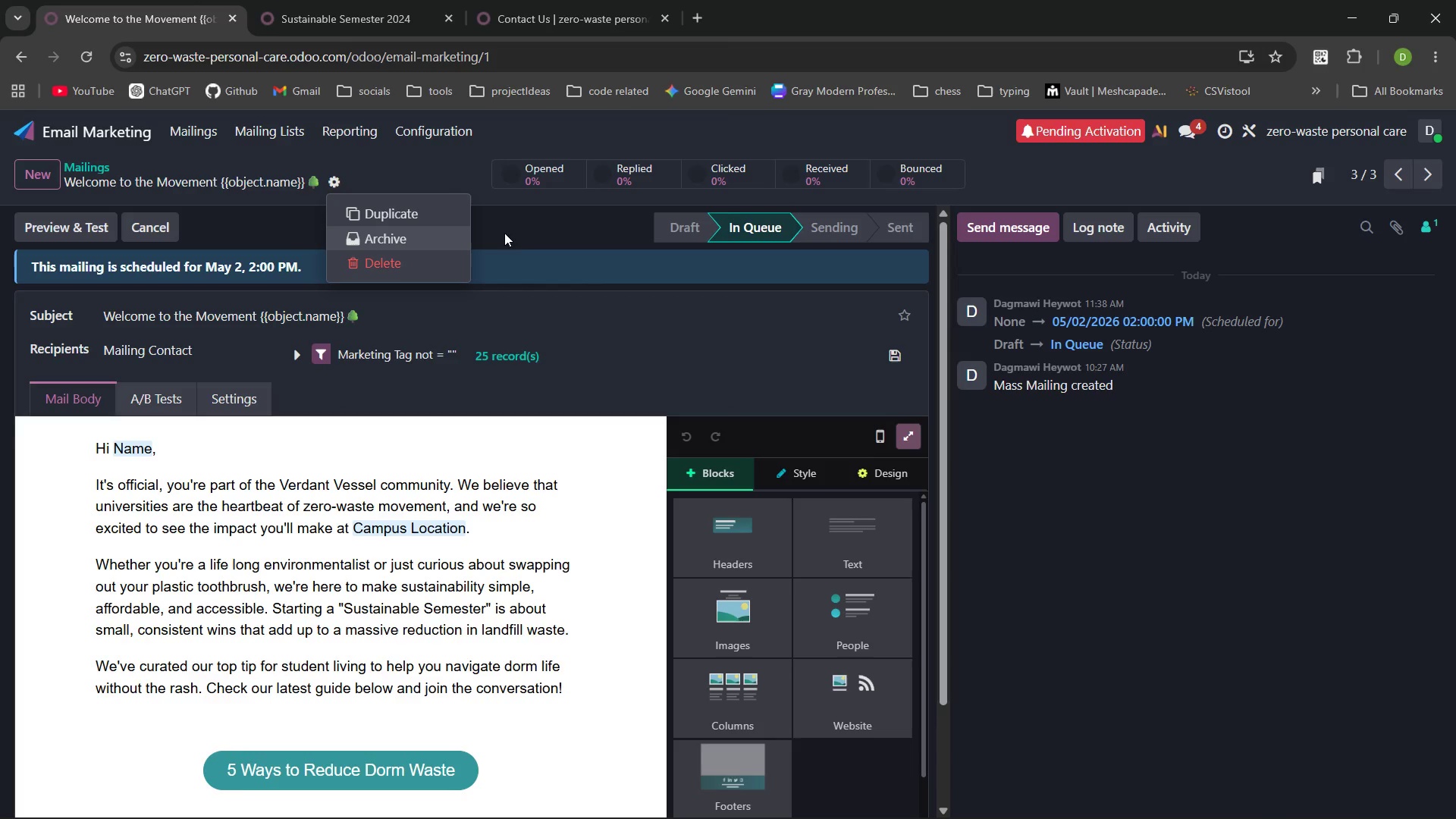 
left_click([527, 237])
 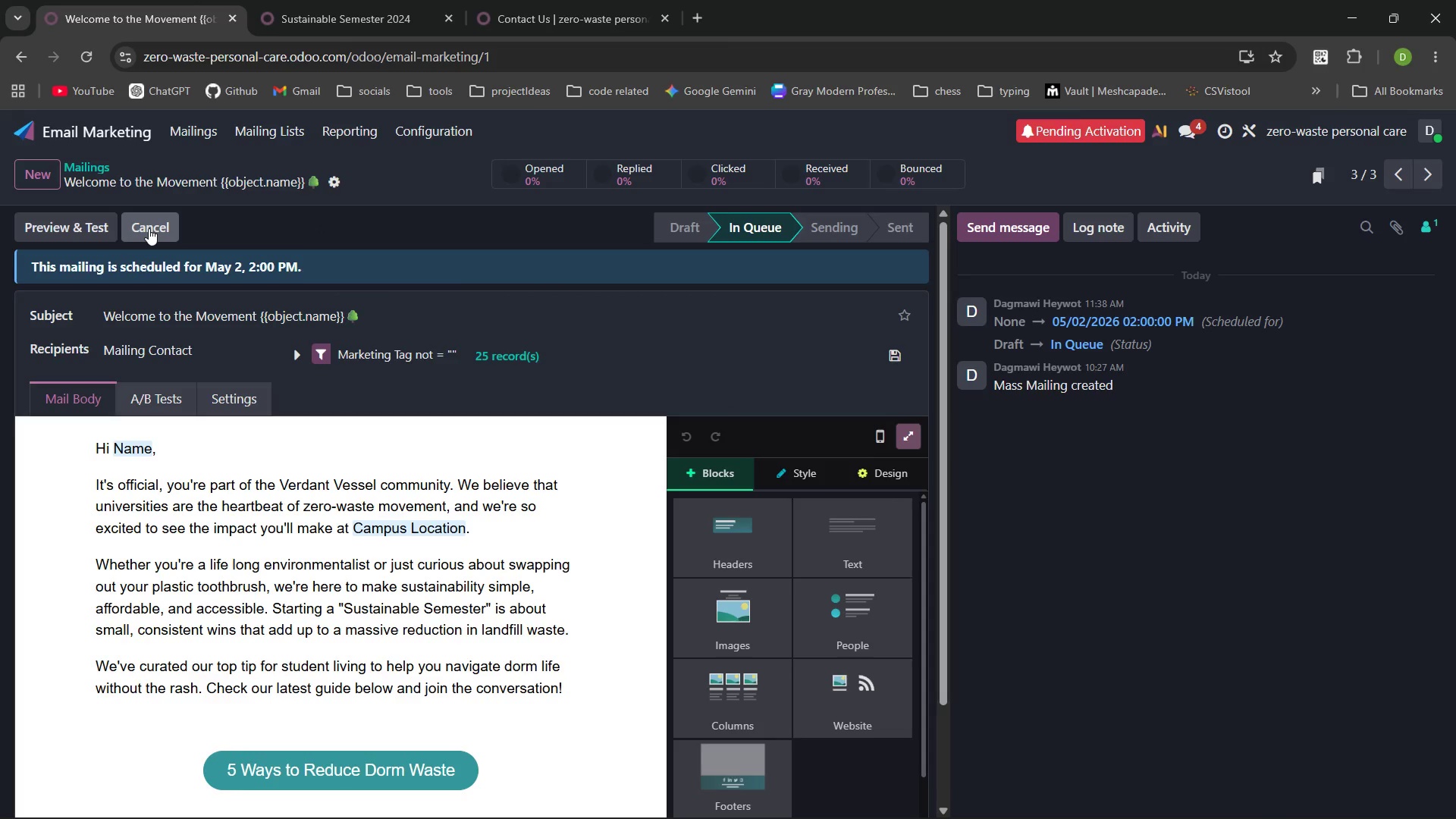 
left_click([149, 228])
 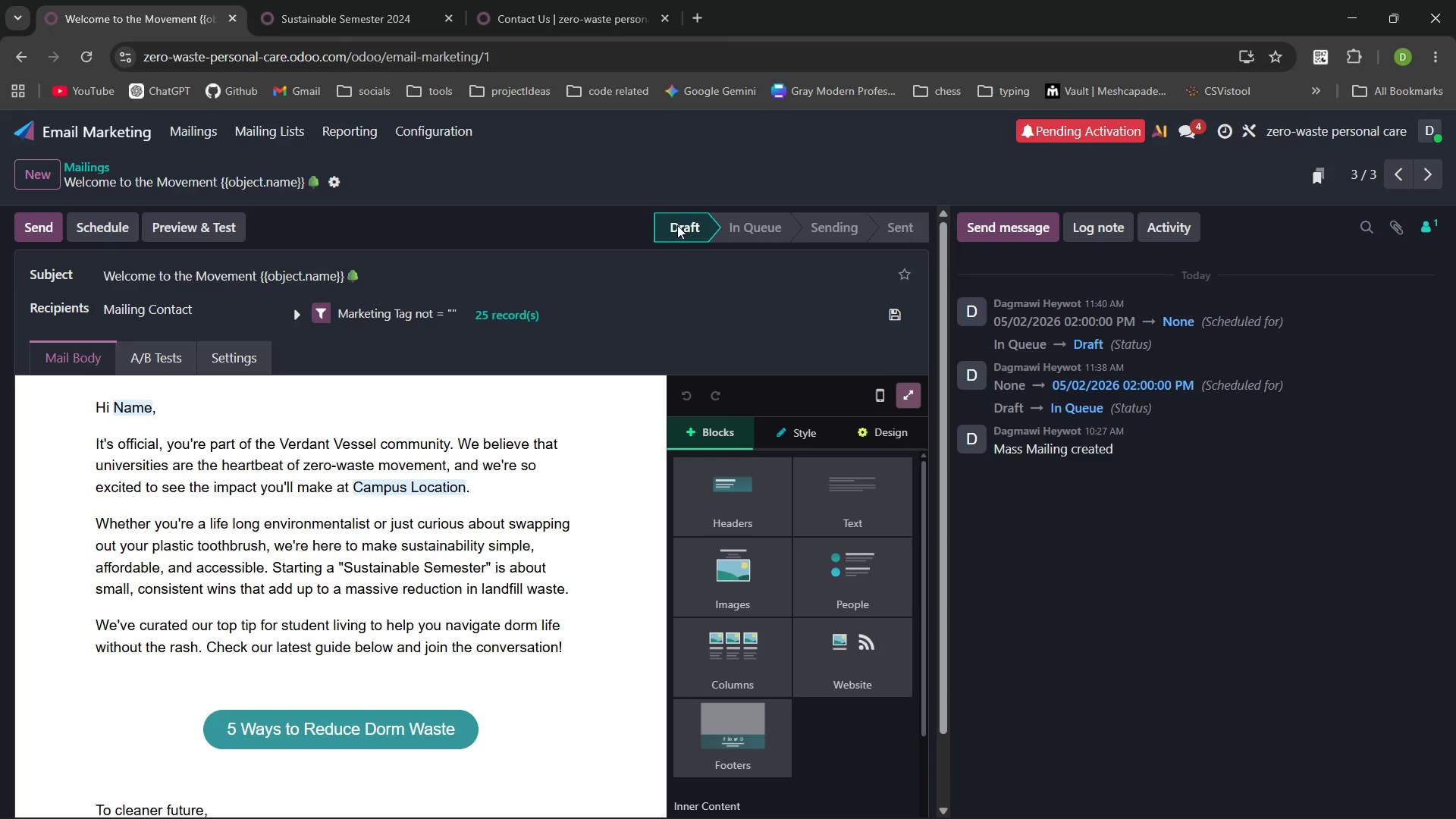 
wait(7.84)
 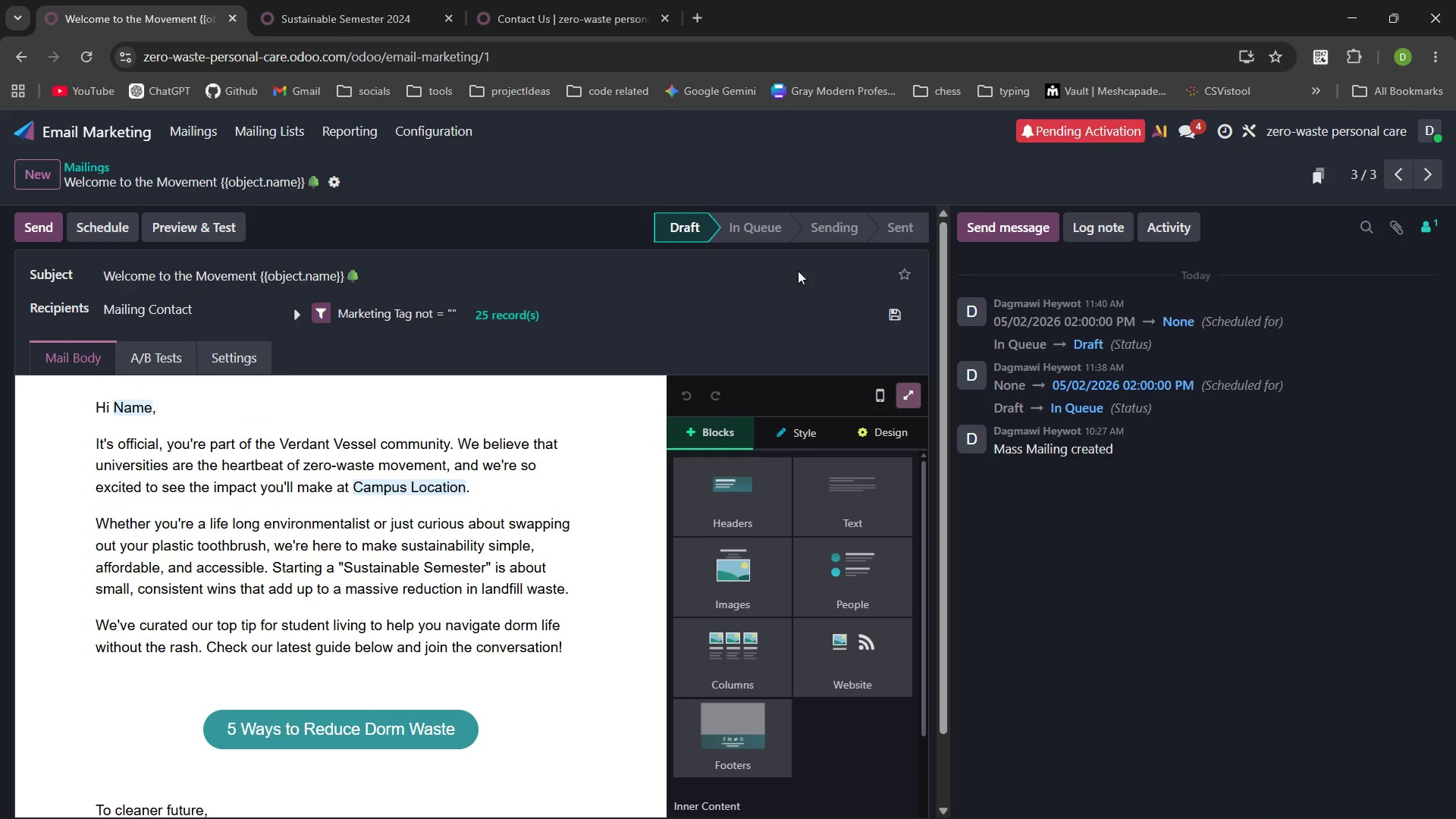 
left_click([99, 160])
 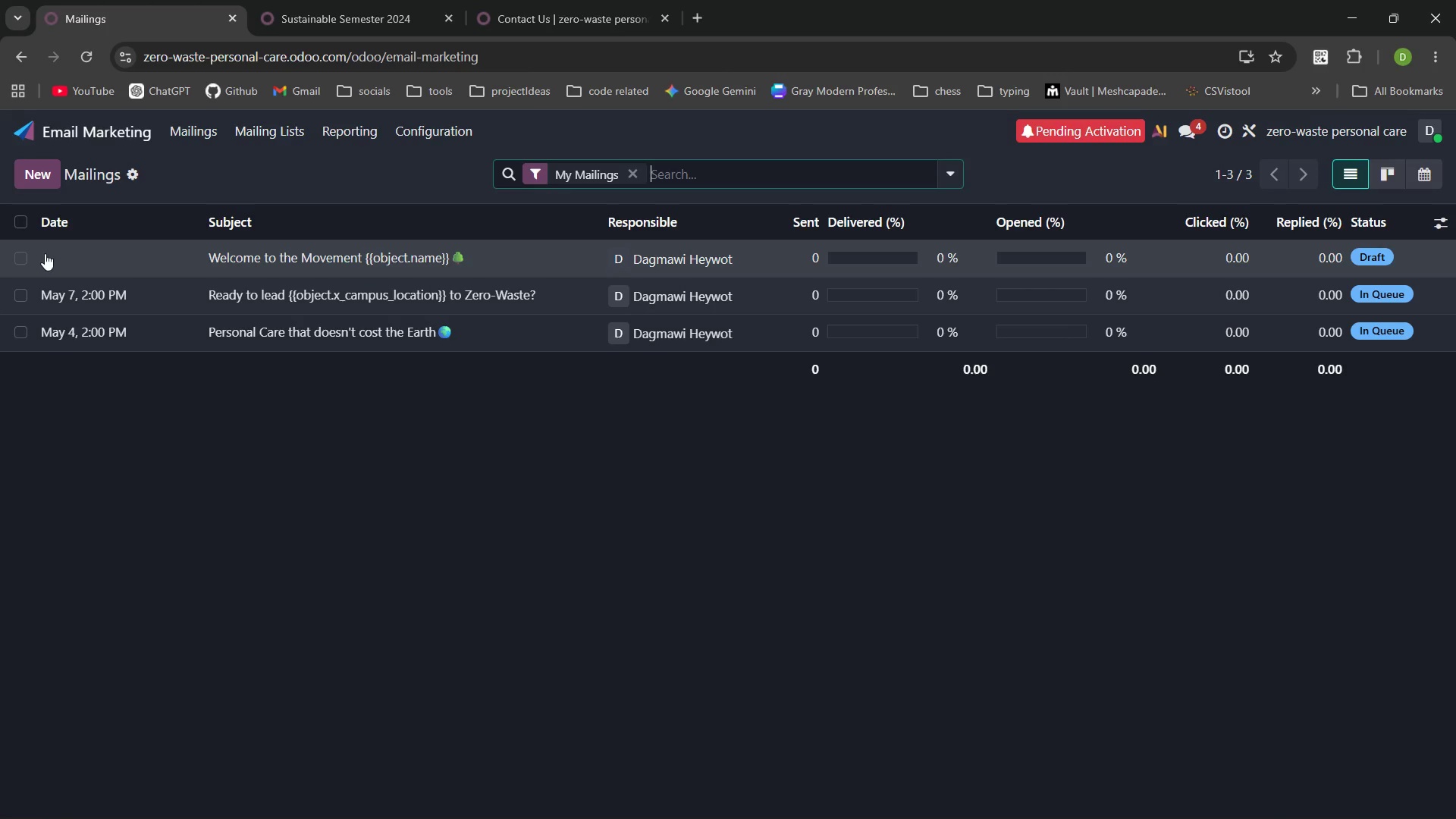 
left_click([18, 256])
 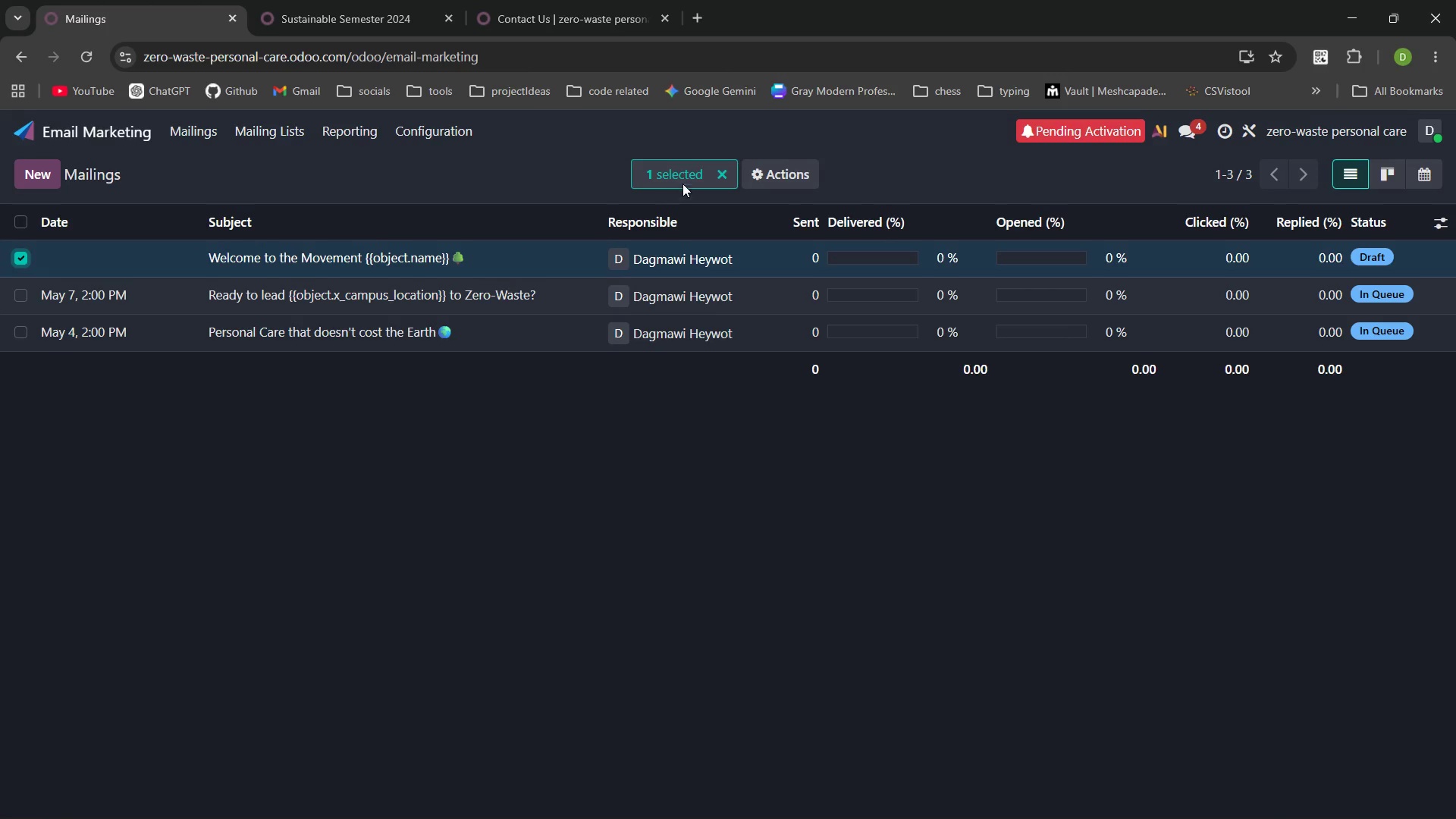 
left_click([777, 166])
 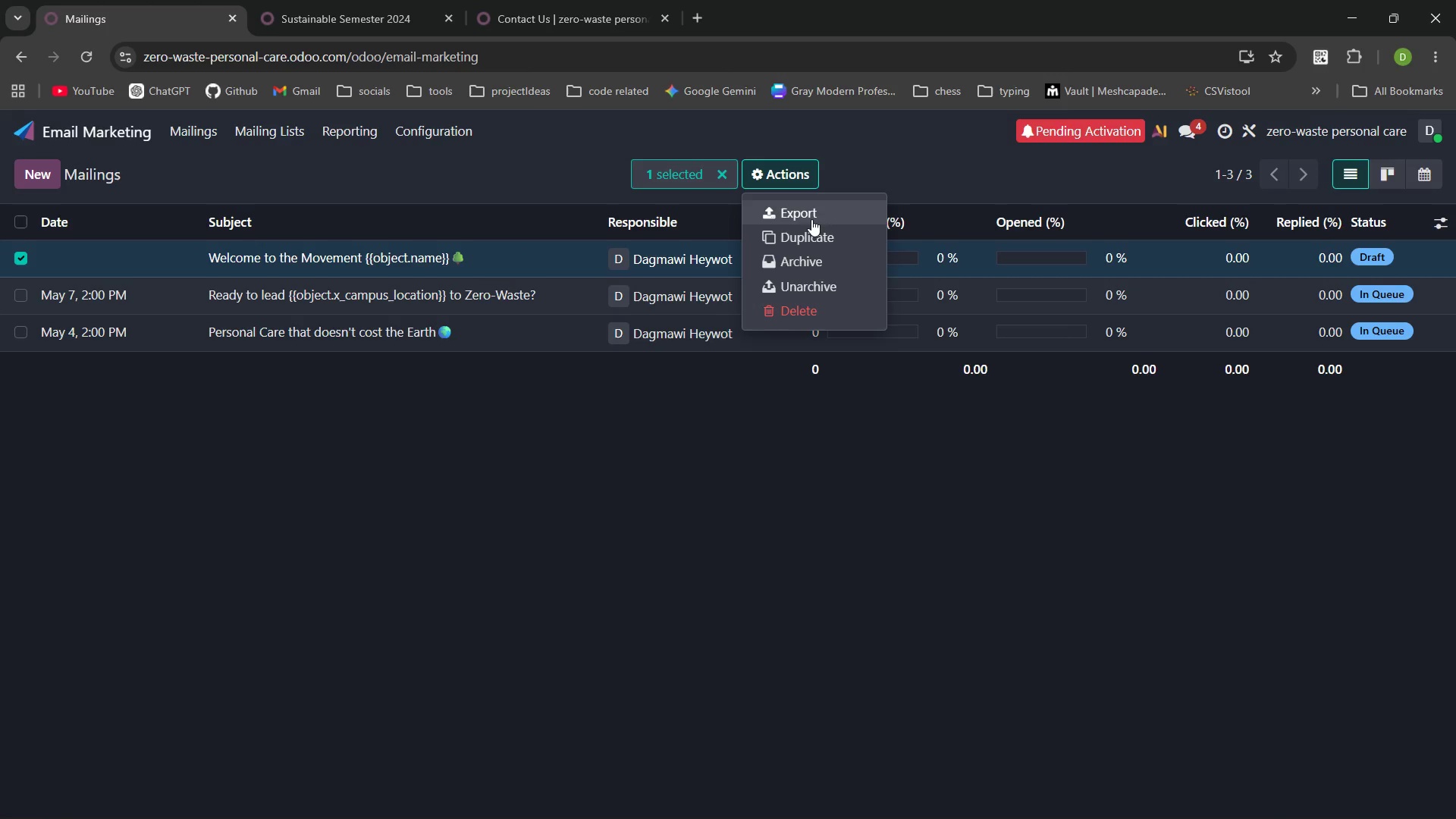 
left_click([811, 219])
 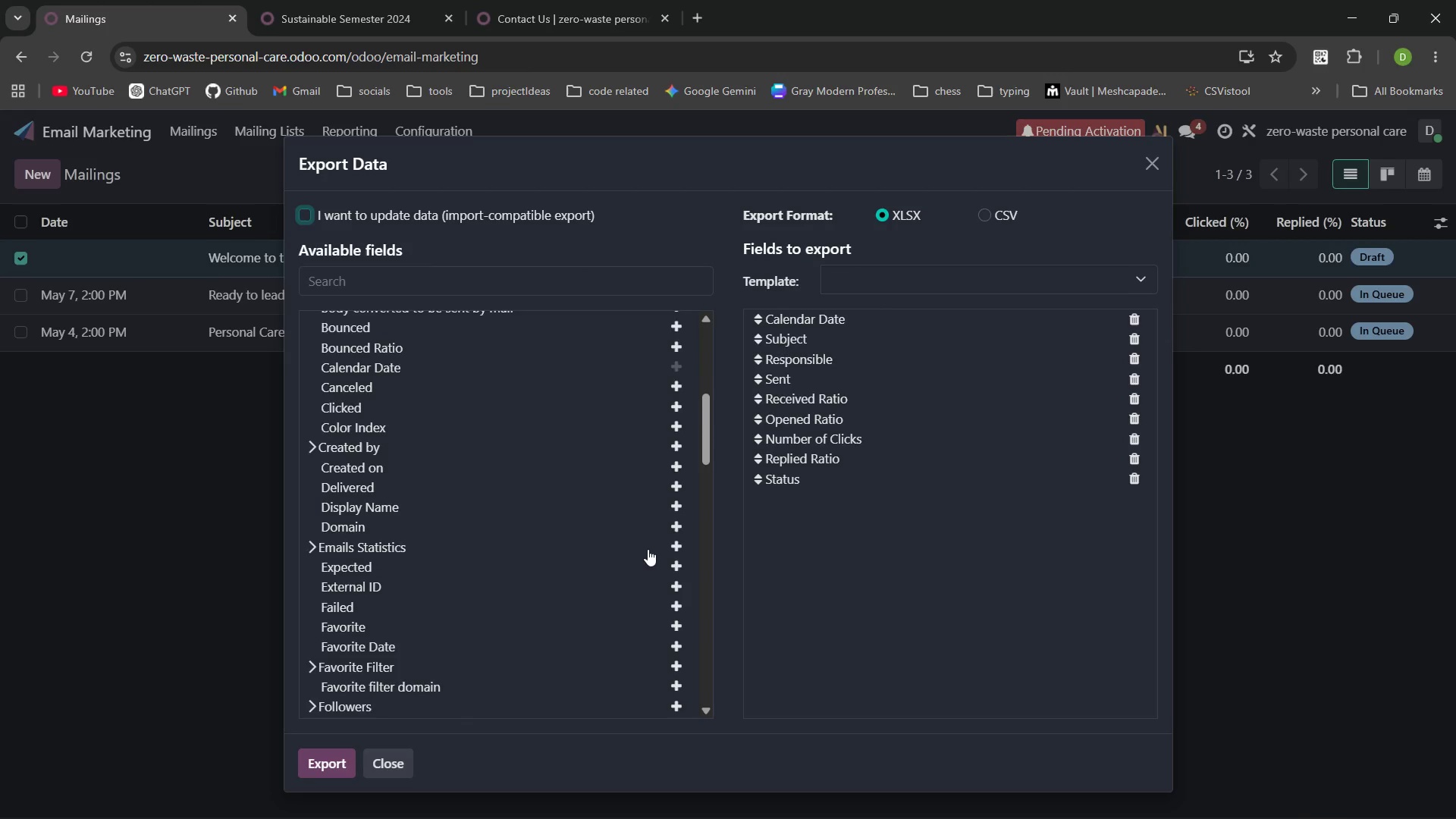 
wait(12.45)
 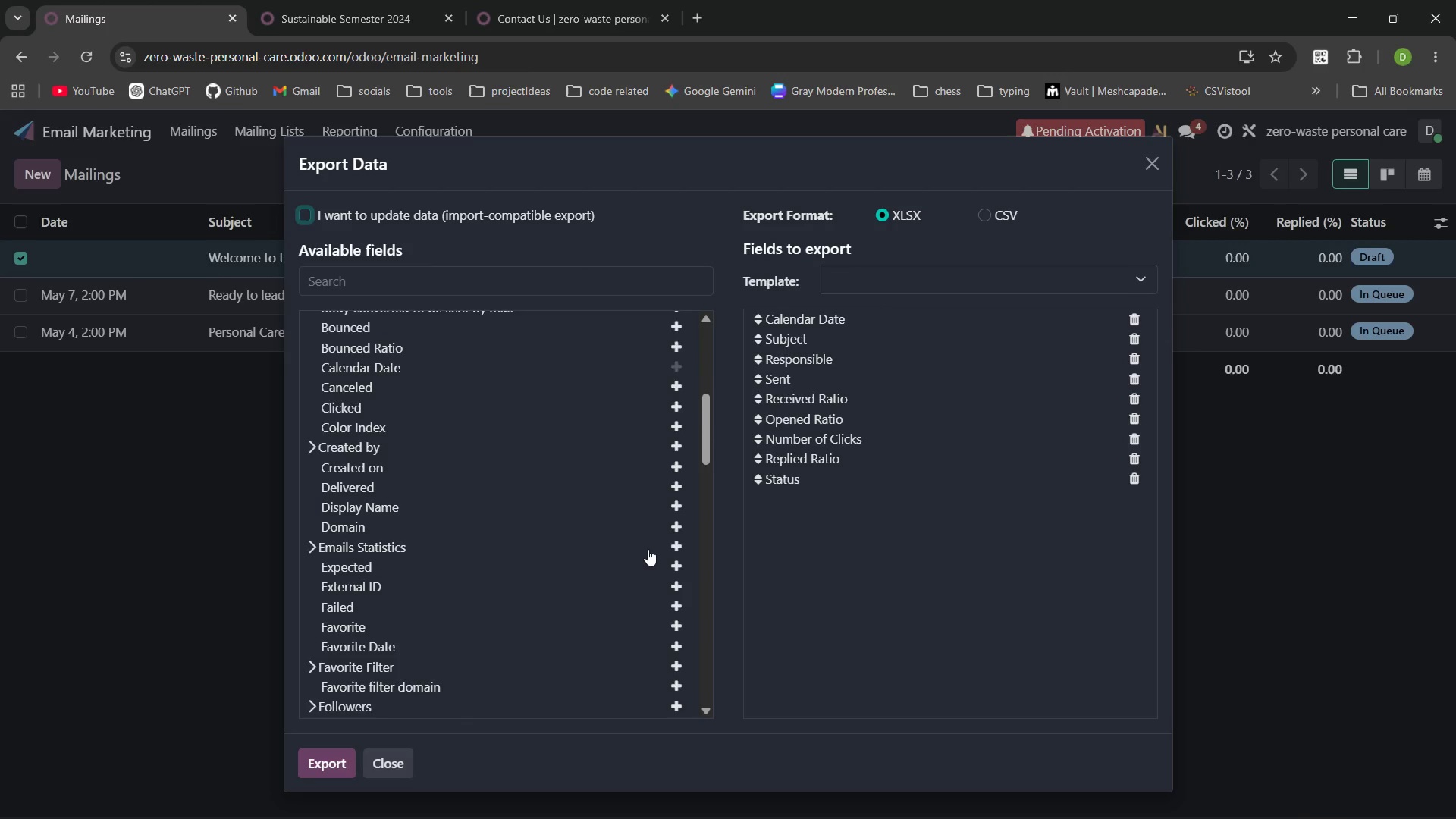 
left_click([484, 278])
 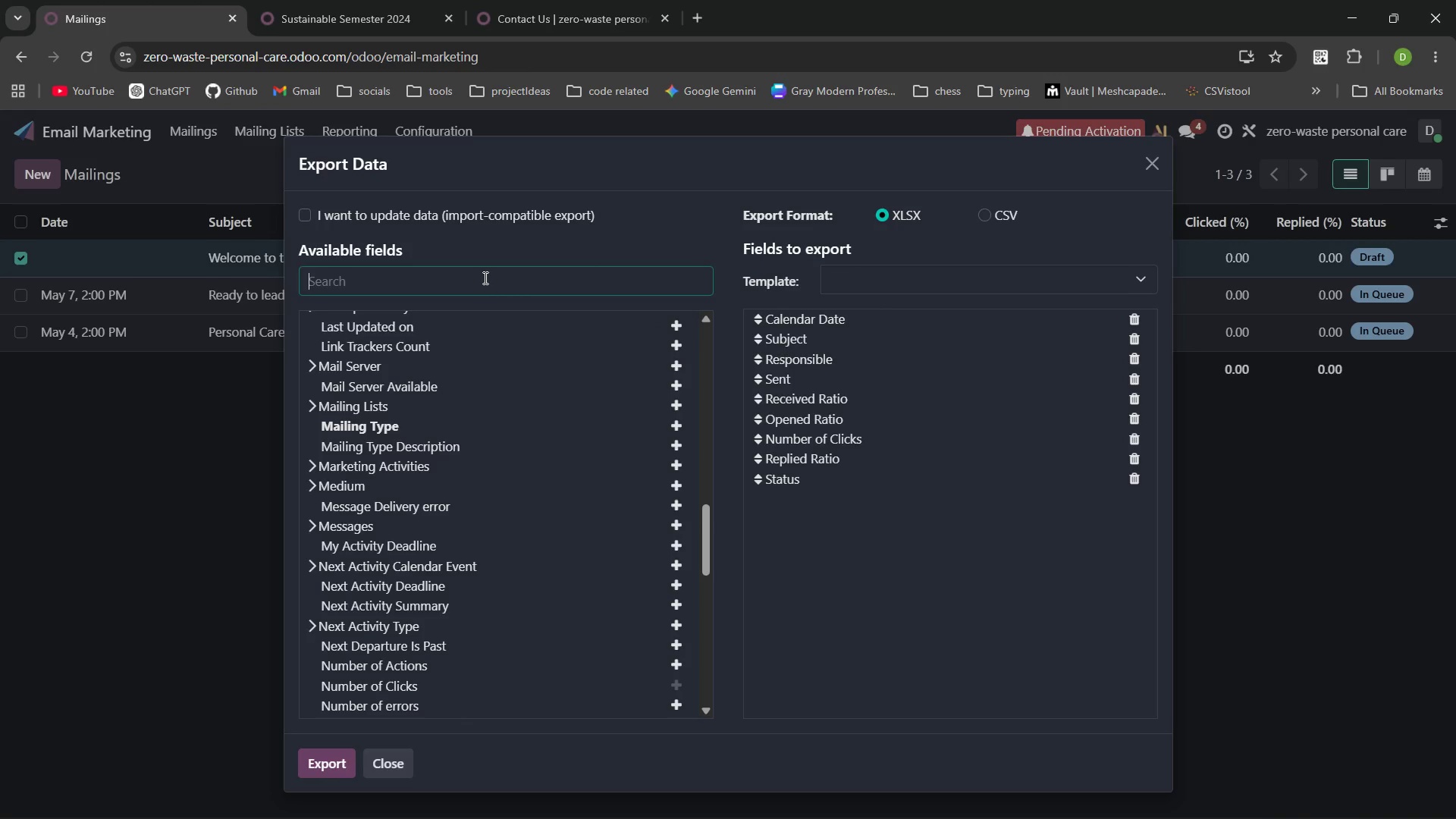 
type(pdk)
 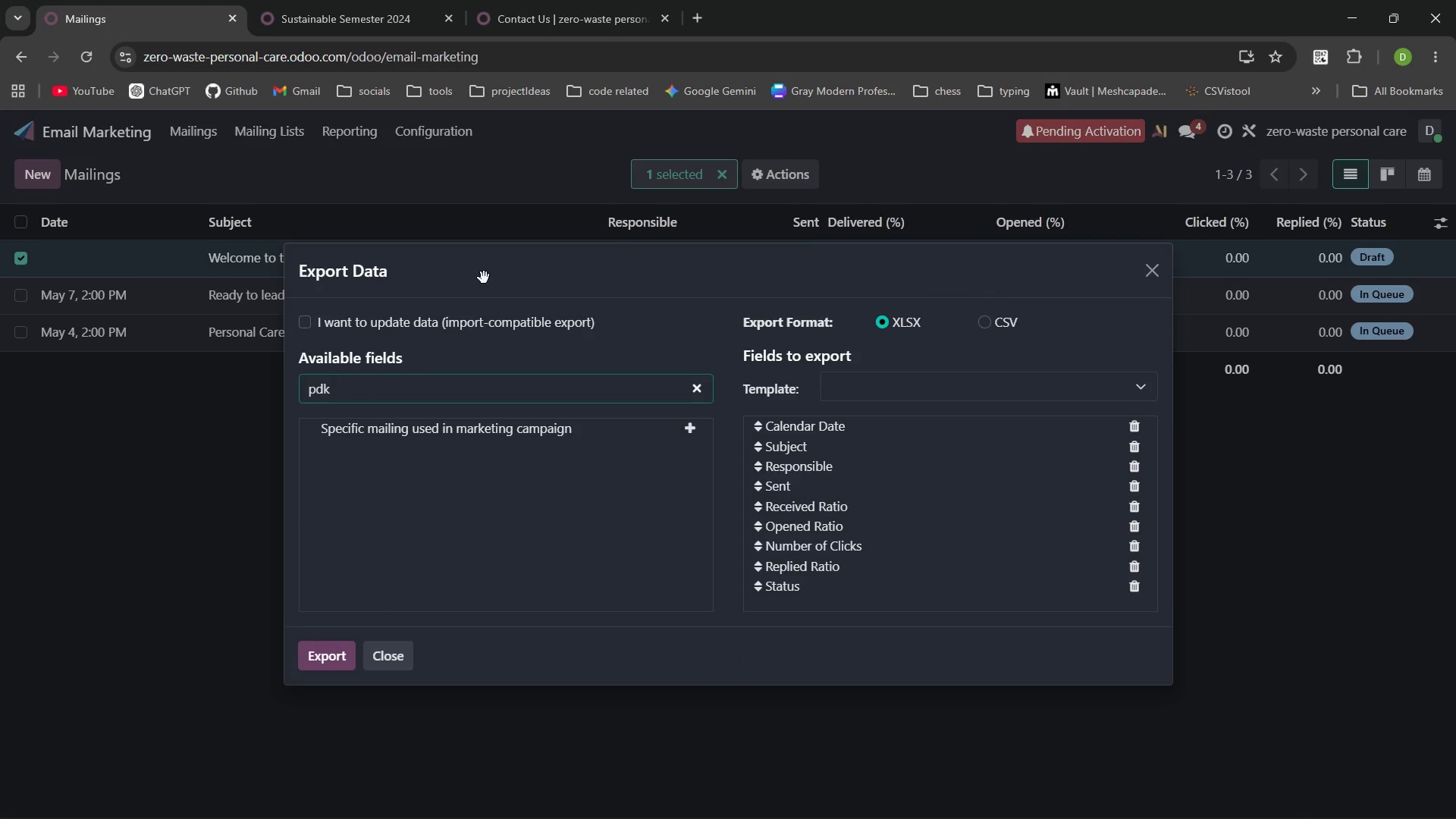 
key(Control+Backspace)
 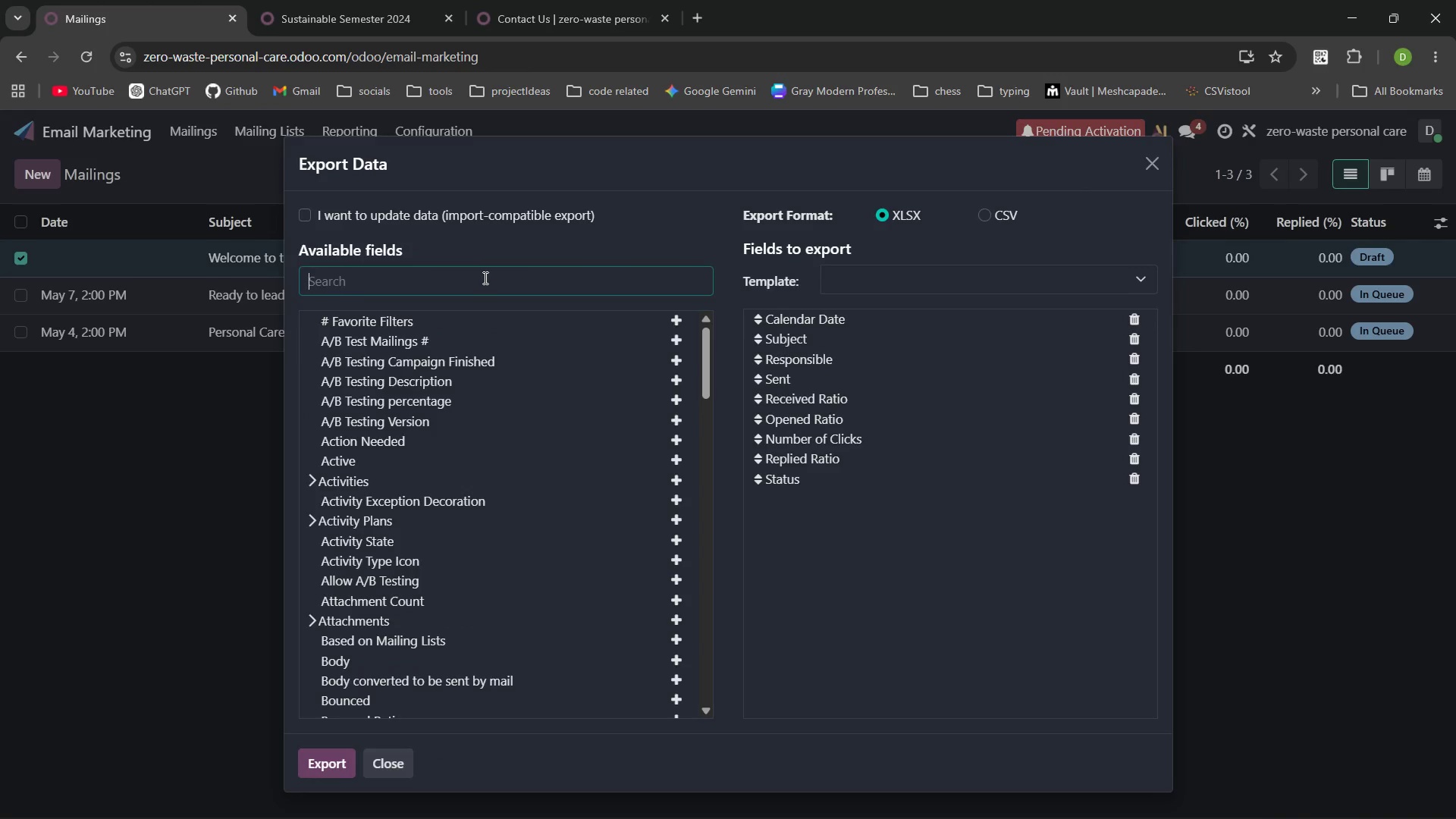 
key(Control+Backspace)
 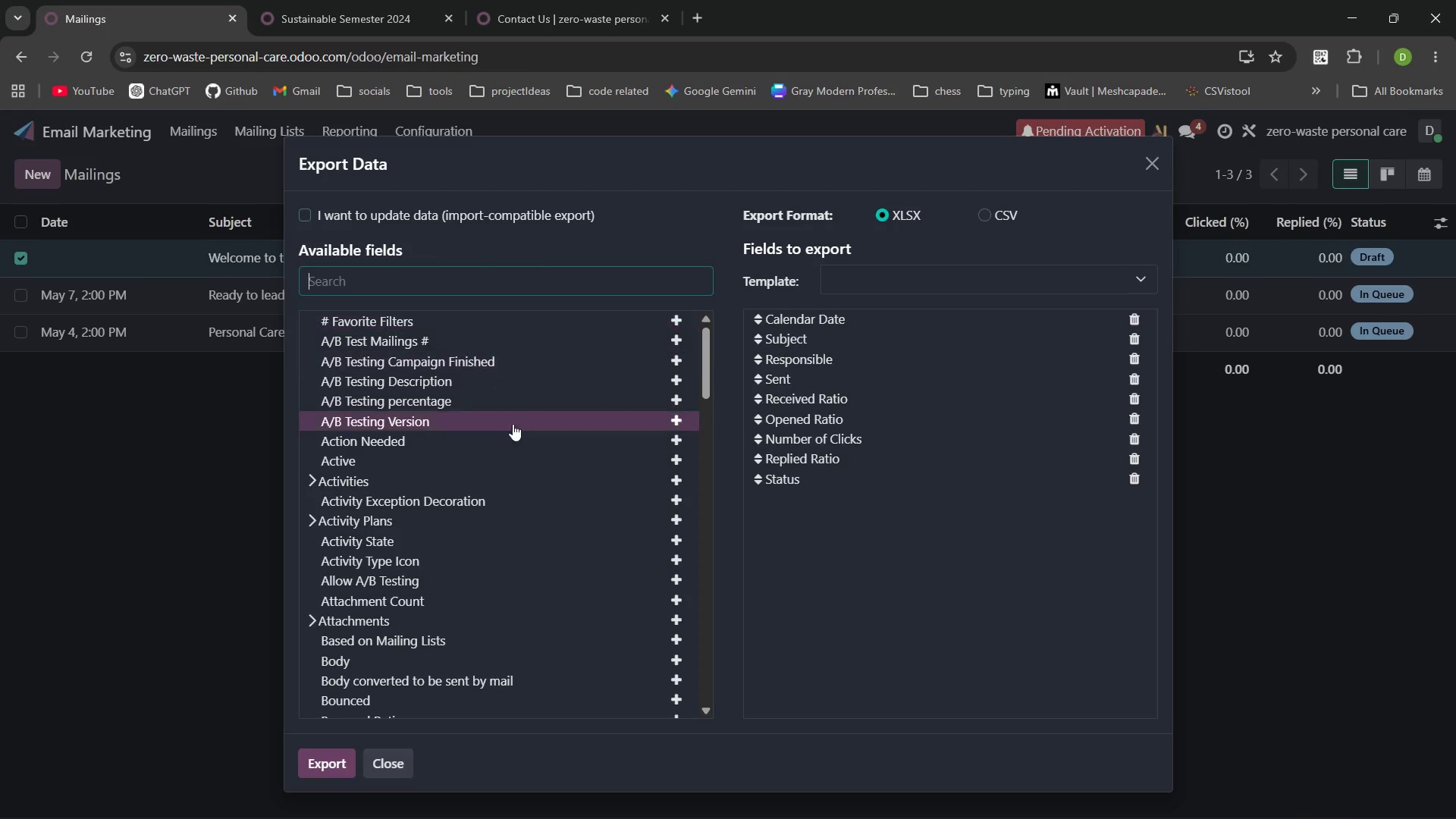 
wait(7.19)
 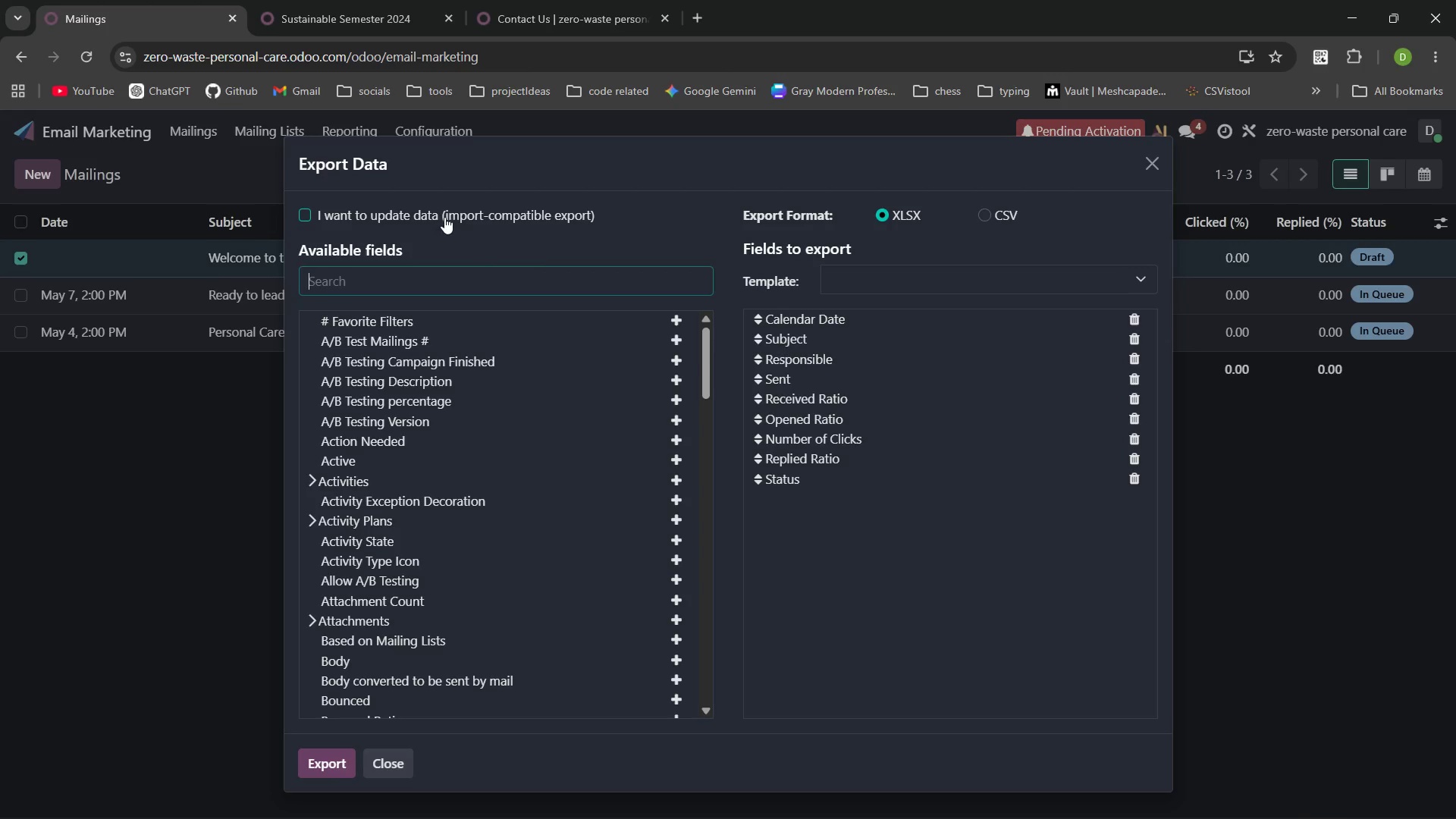 
left_click([1158, 163])
 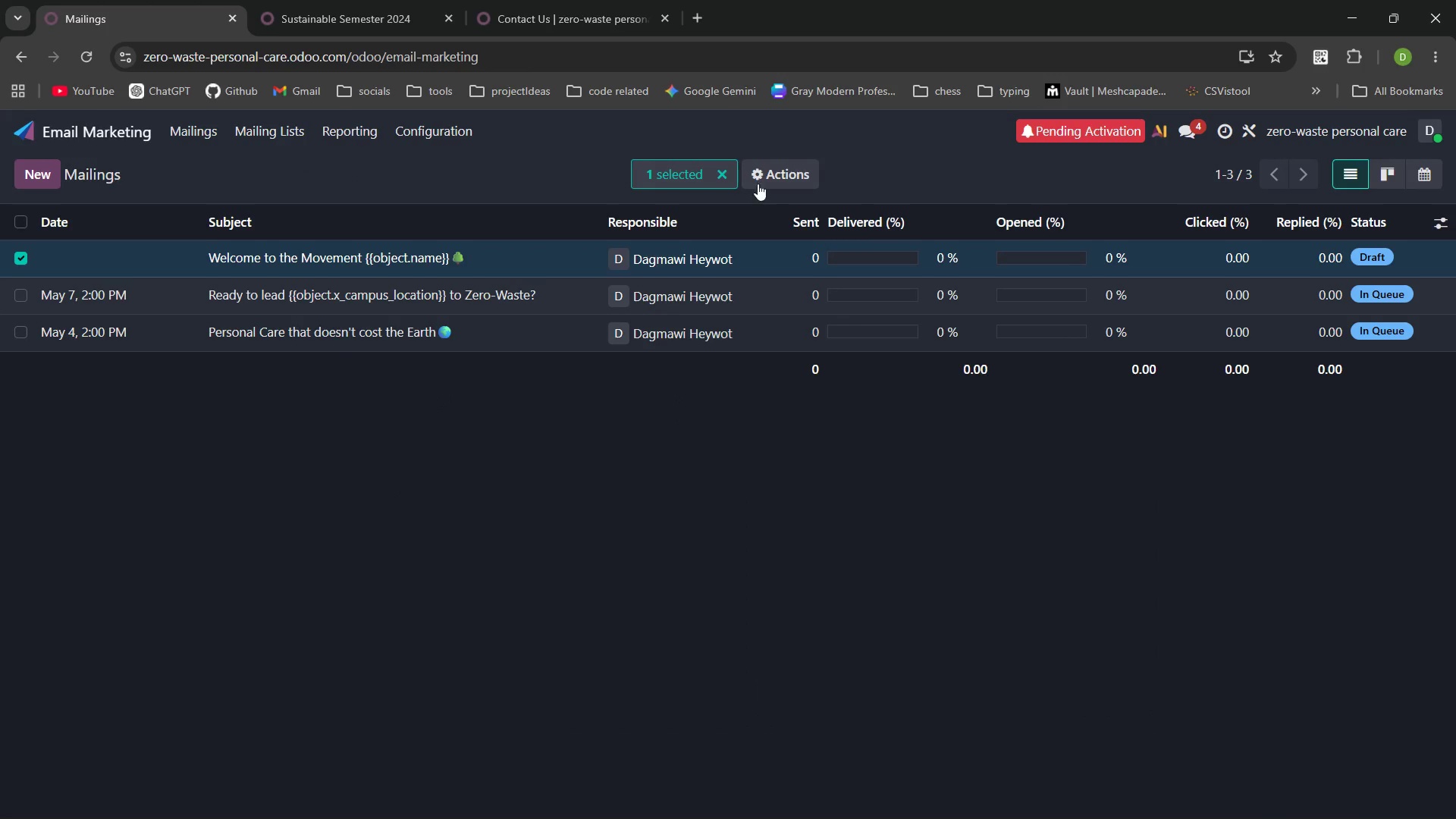 
left_click([761, 171])
 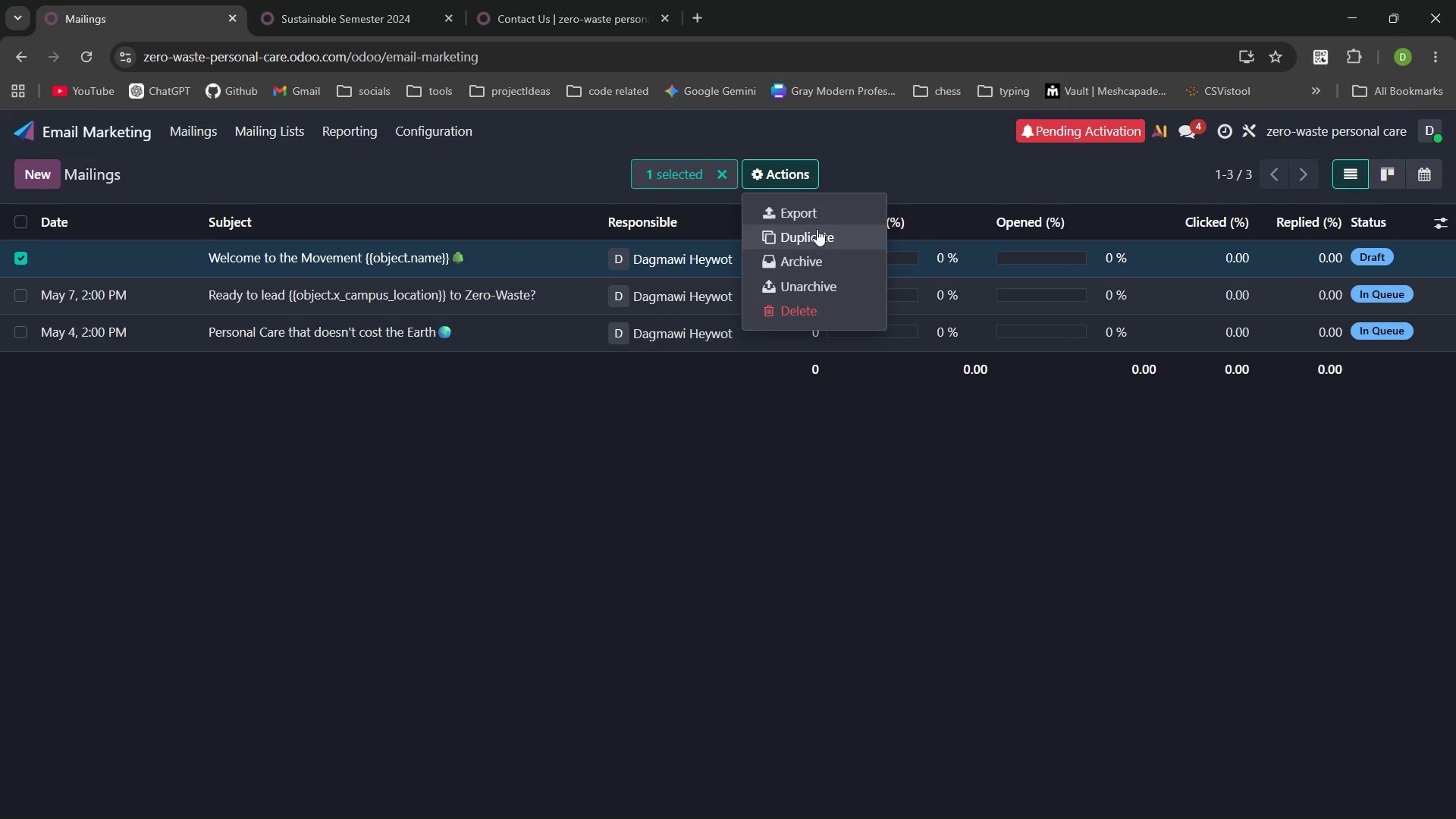 
left_click([815, 216])
 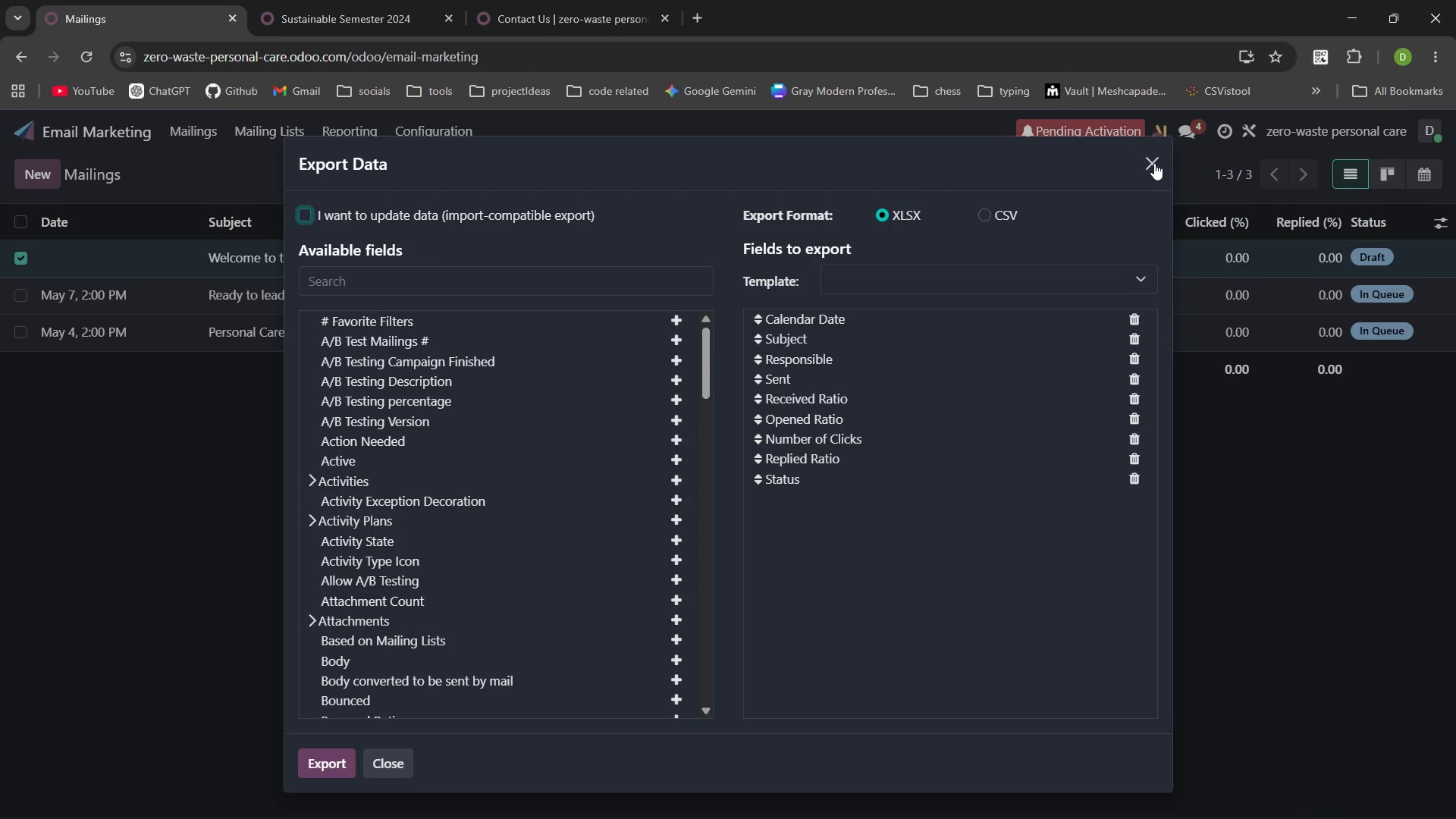 
left_click([1141, 166])
 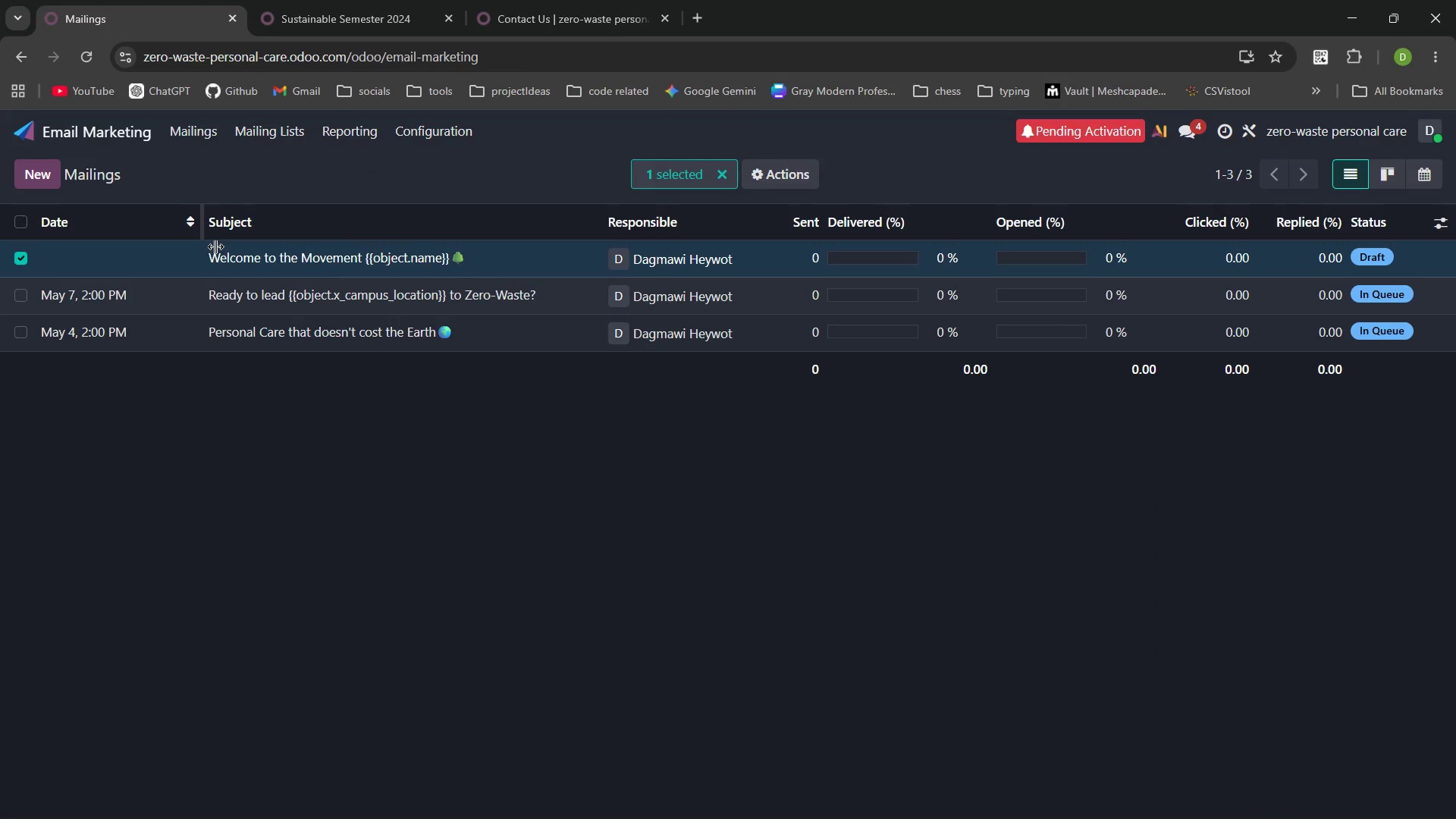 
left_click([256, 255])
 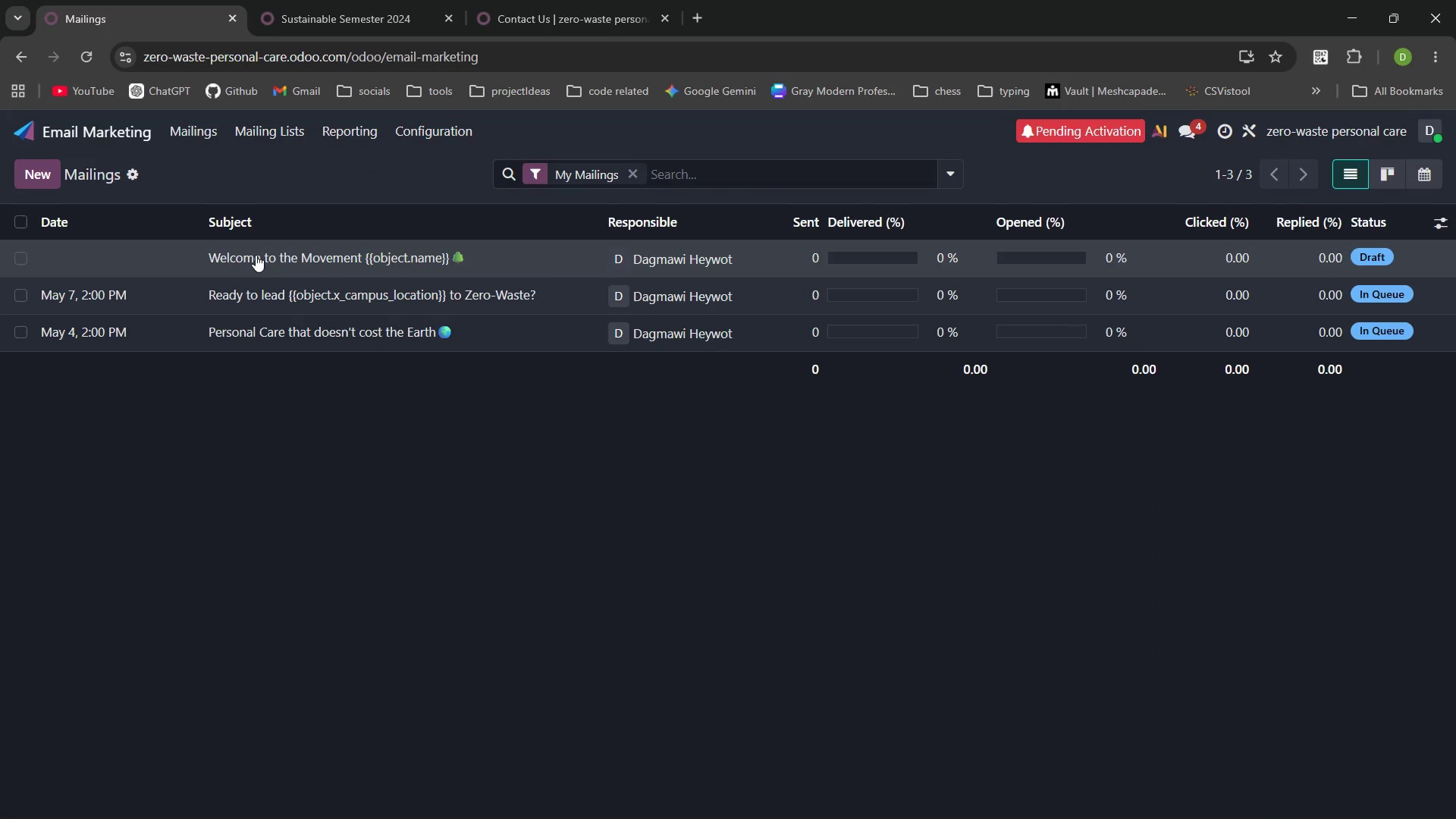 
left_click([256, 255])
 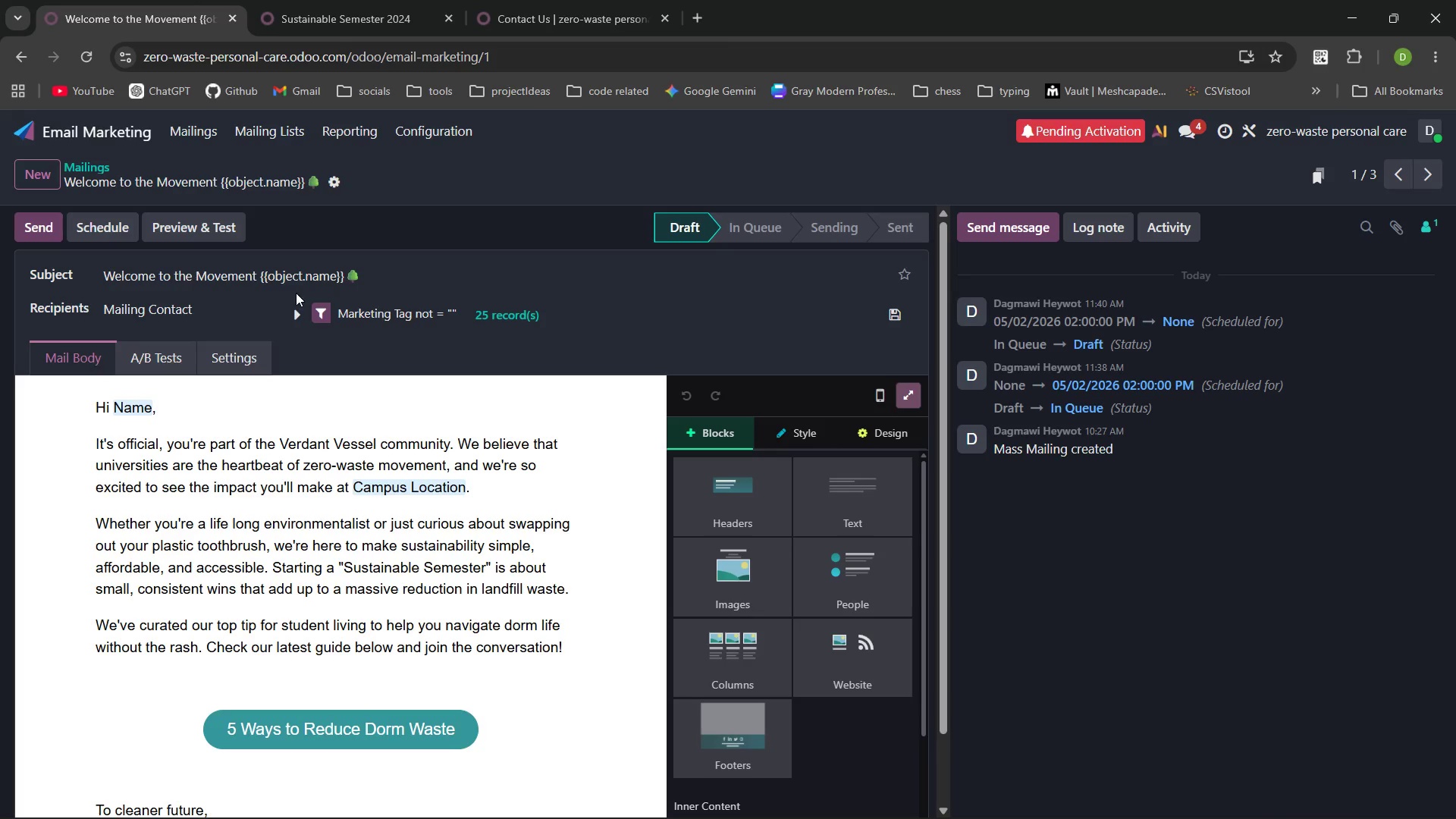 
wait(5.86)
 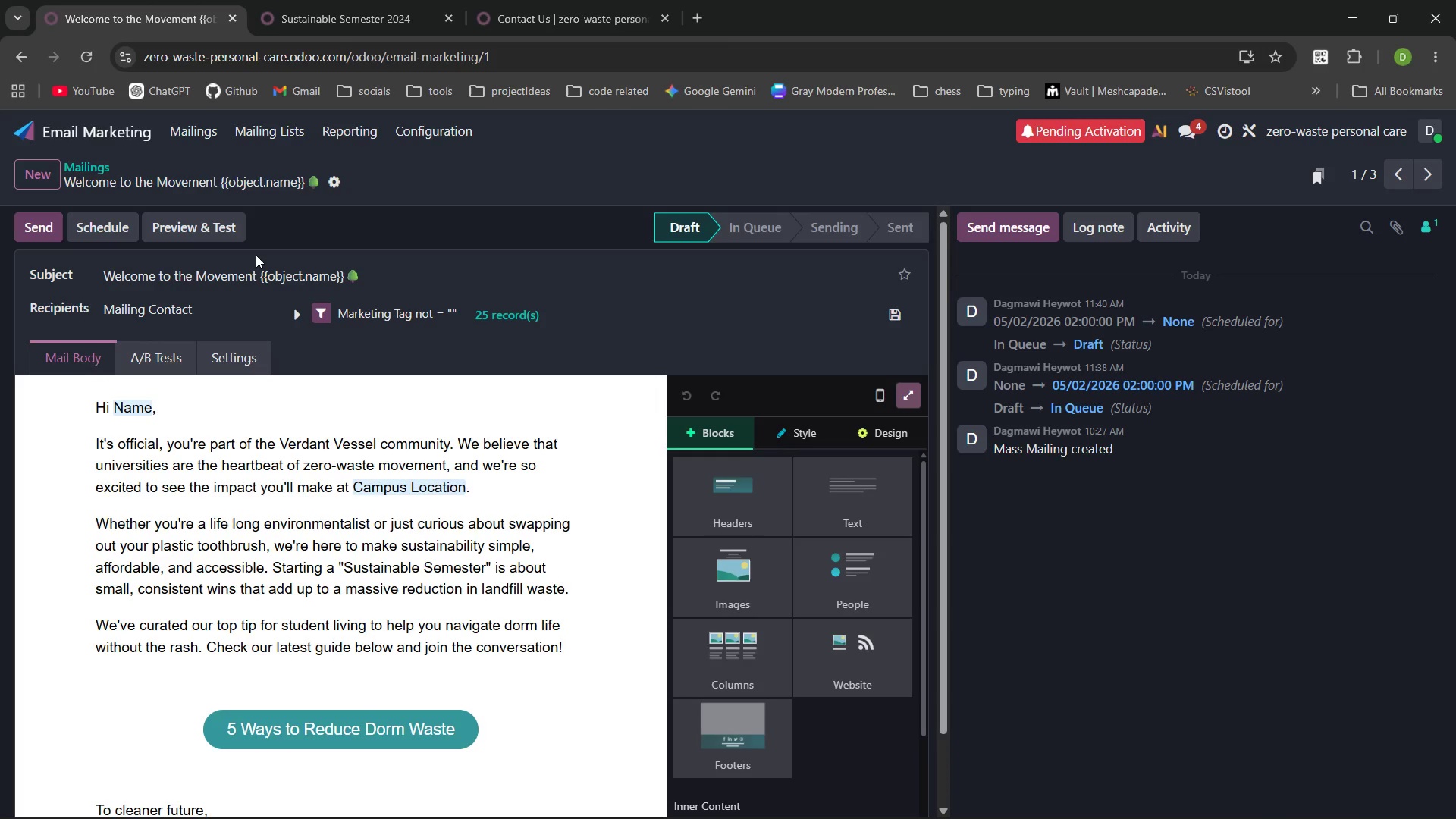 
left_click([112, 226])
 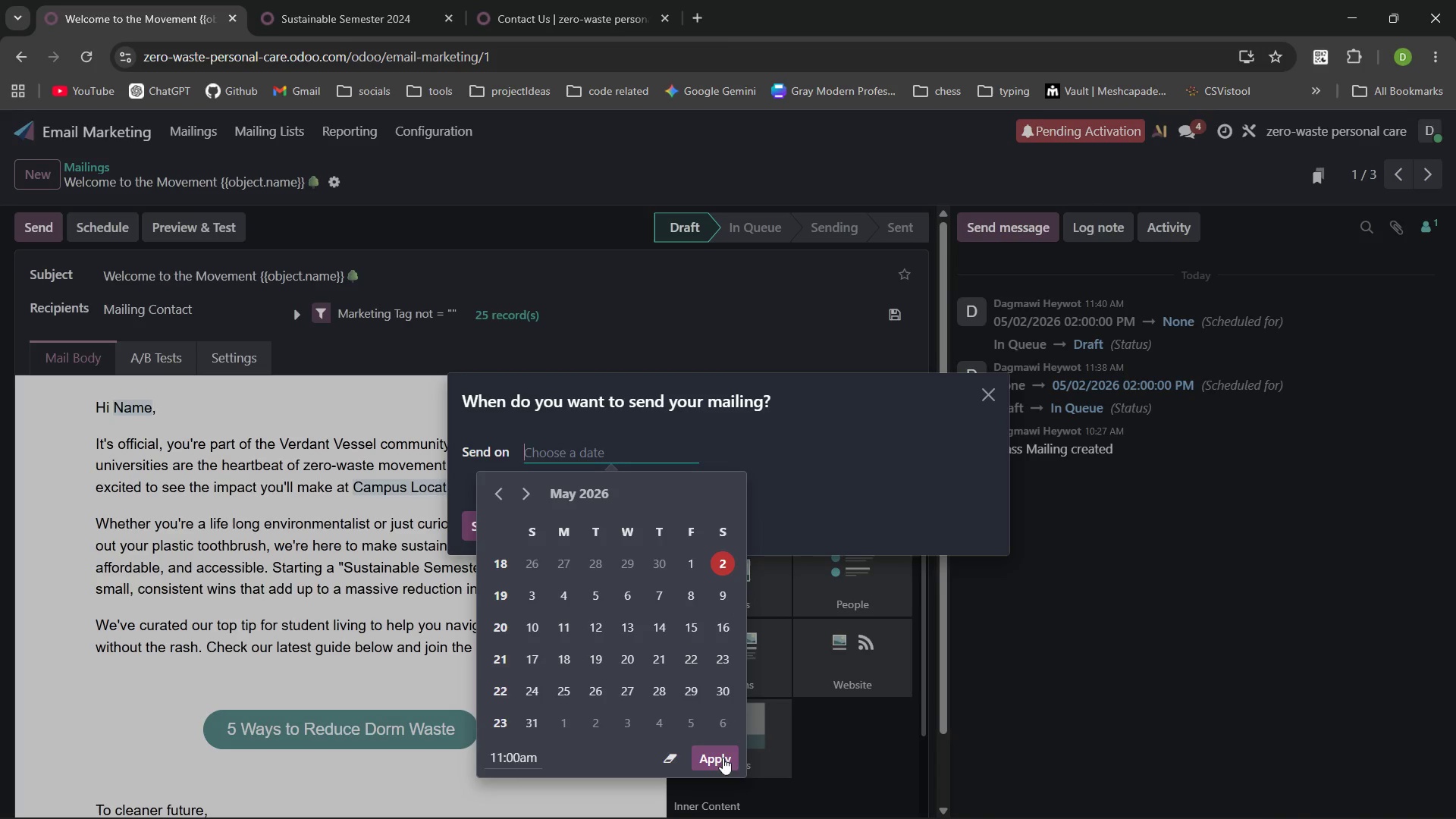 
left_click([529, 761])
 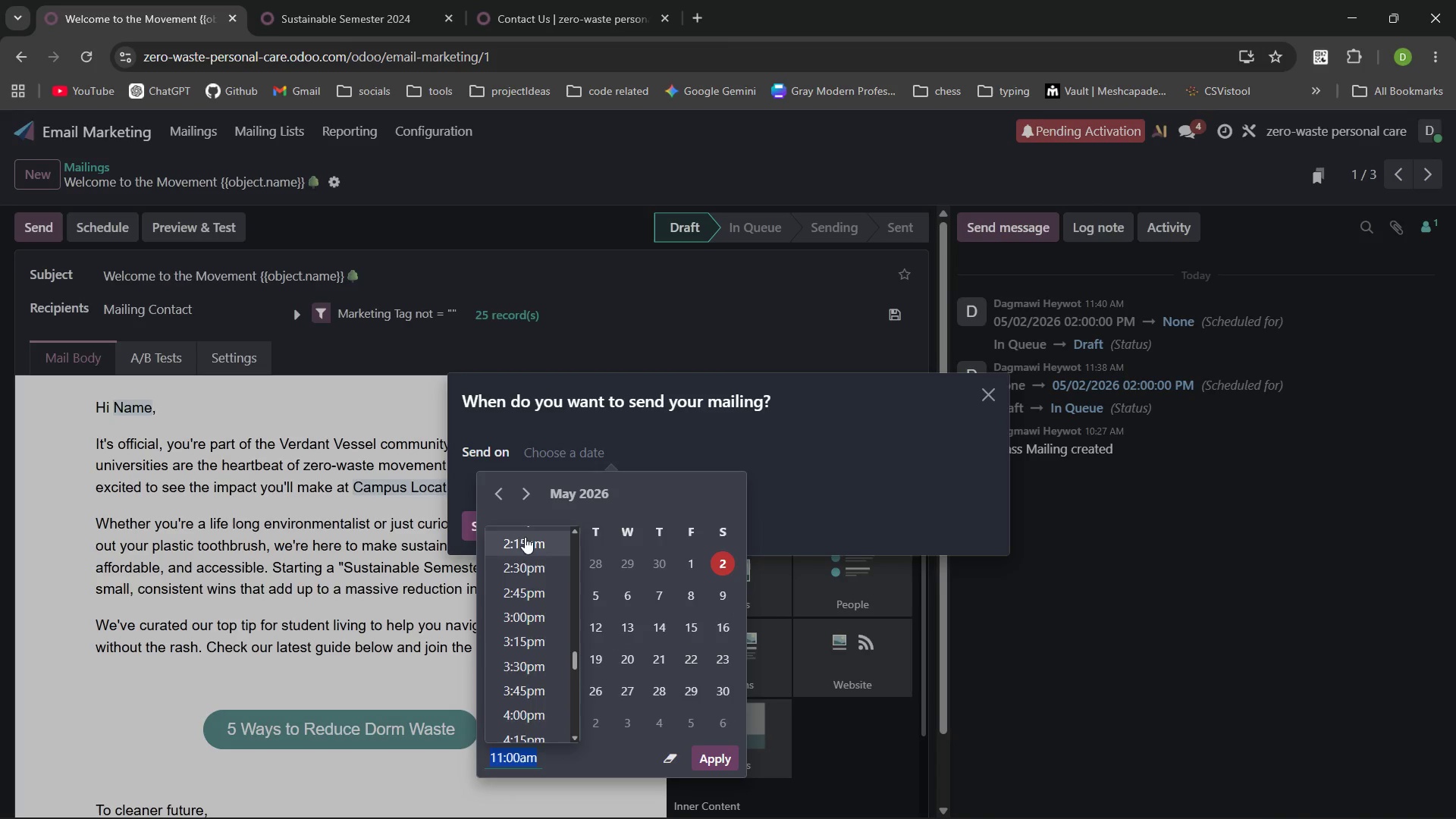 
left_click([529, 548])
 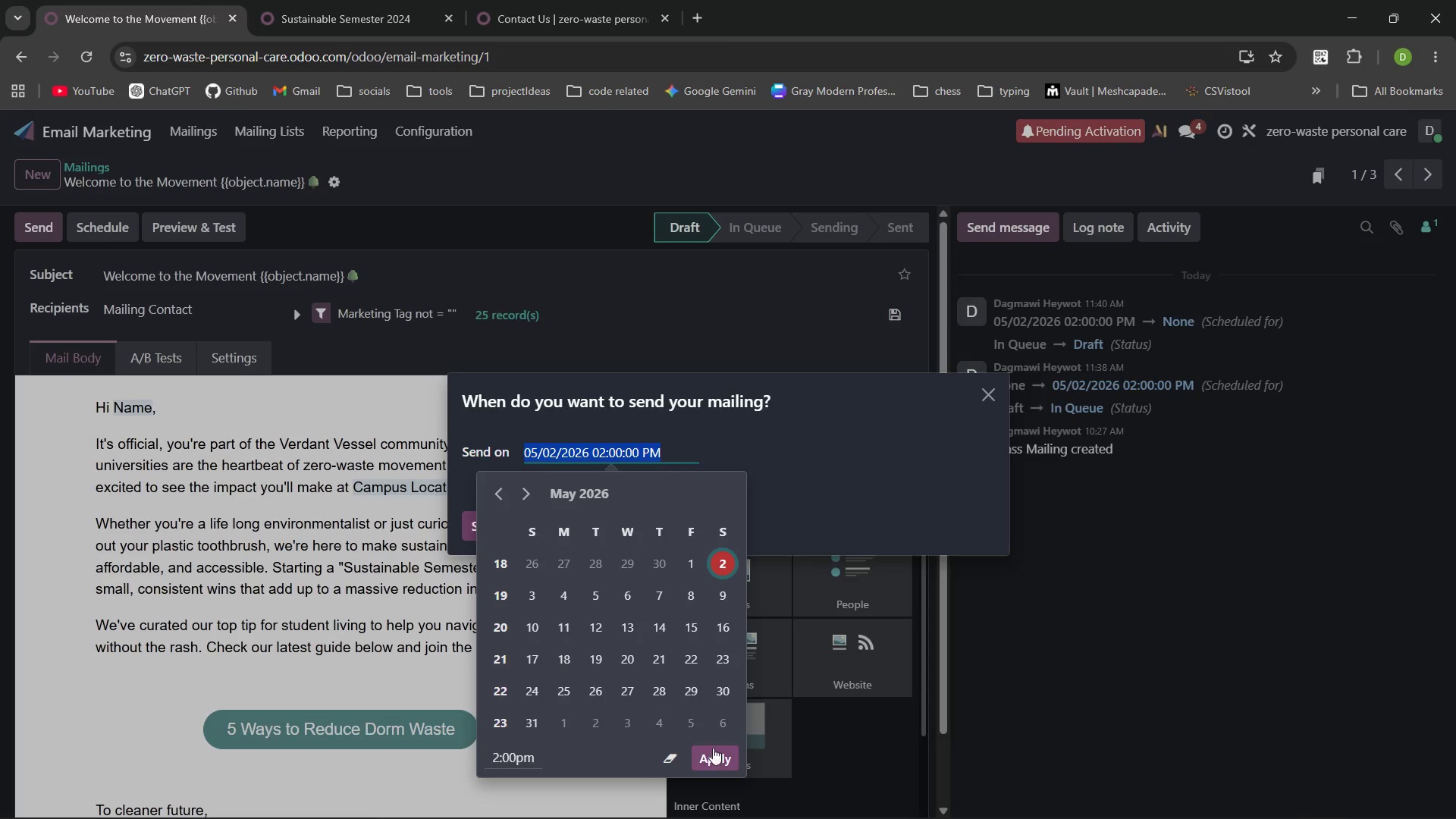 
left_click([713, 751])
 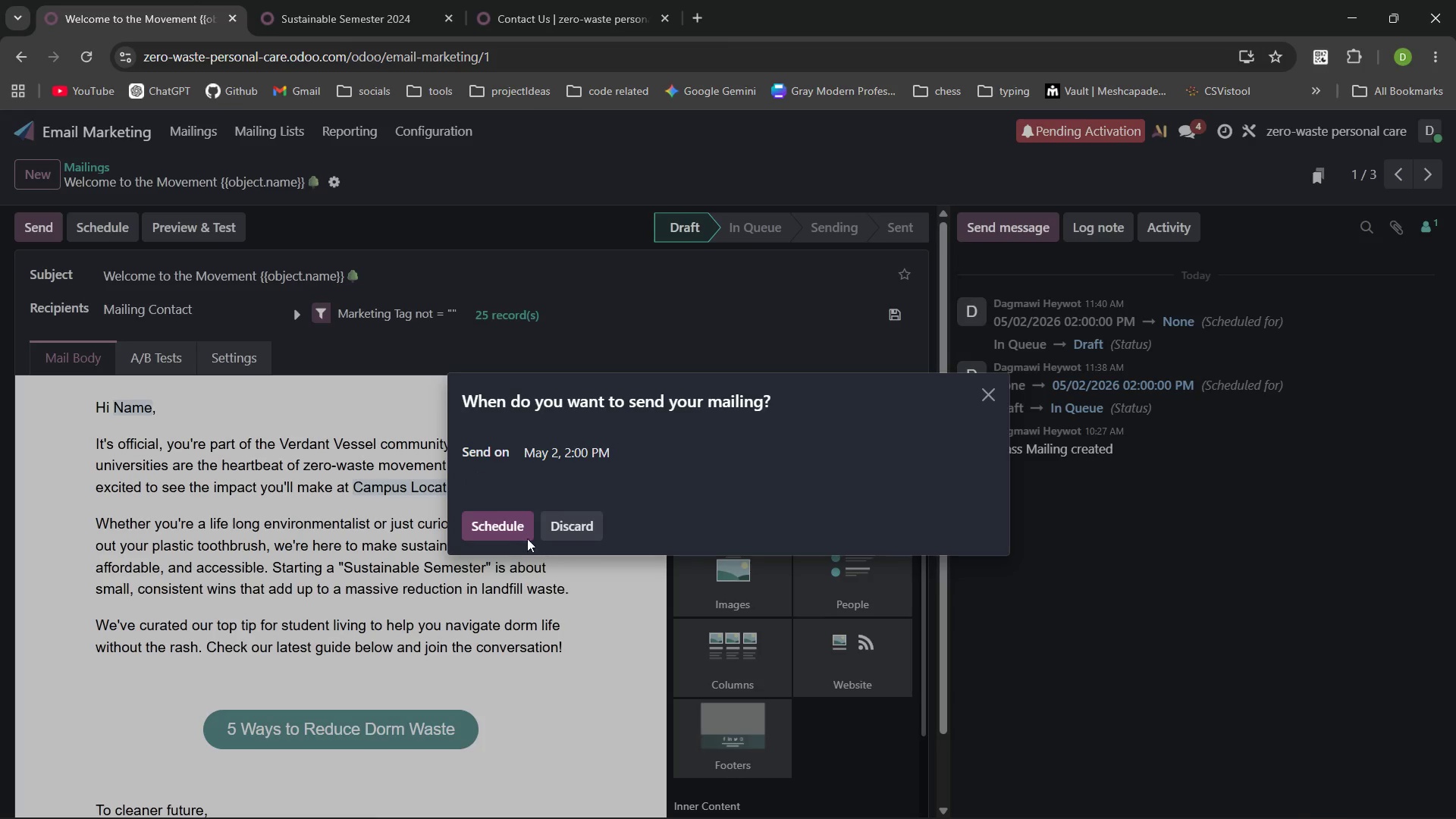 
left_click([510, 528])
 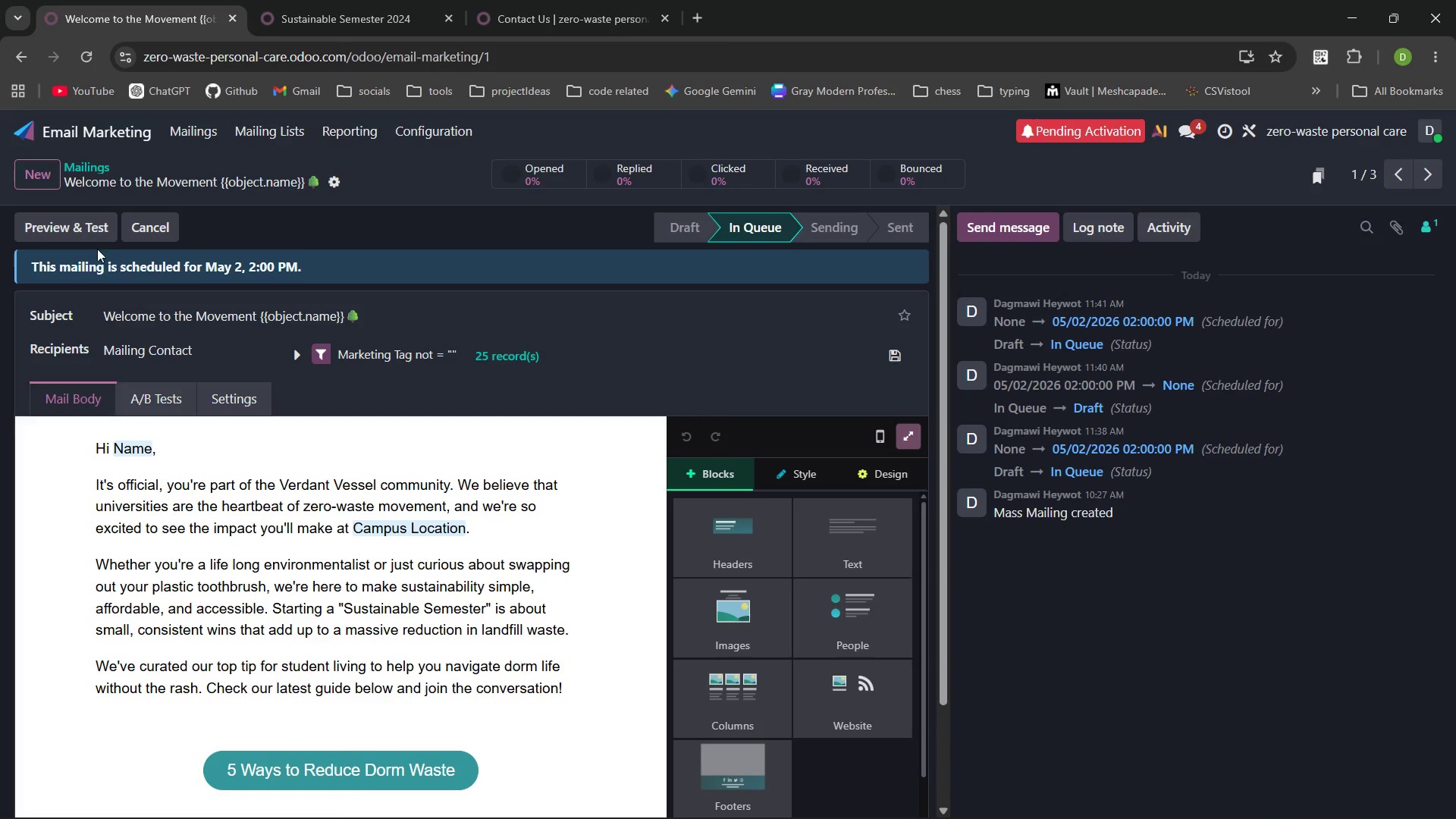 
left_click([82, 230])
 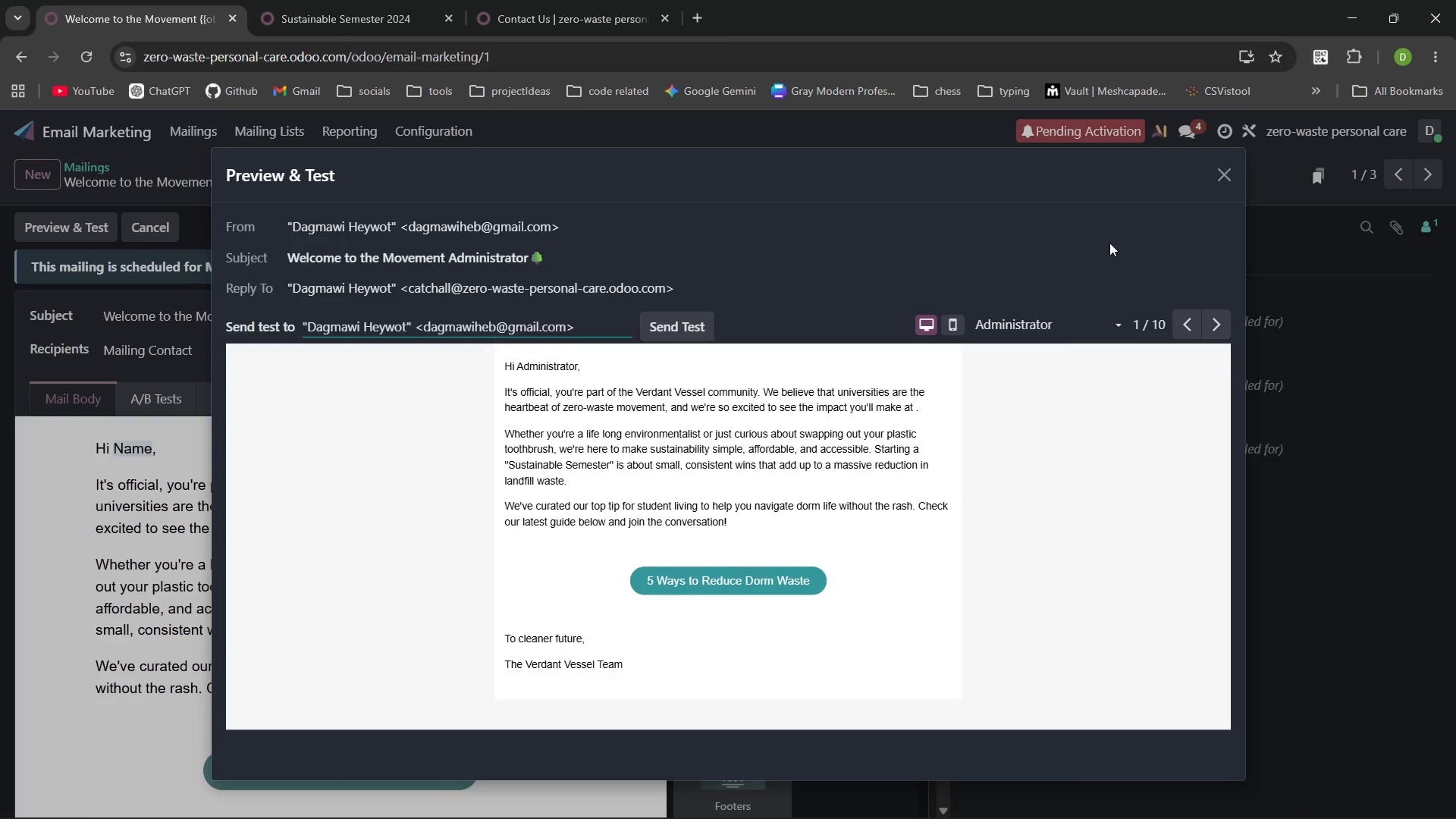 
left_click([1073, 325])
 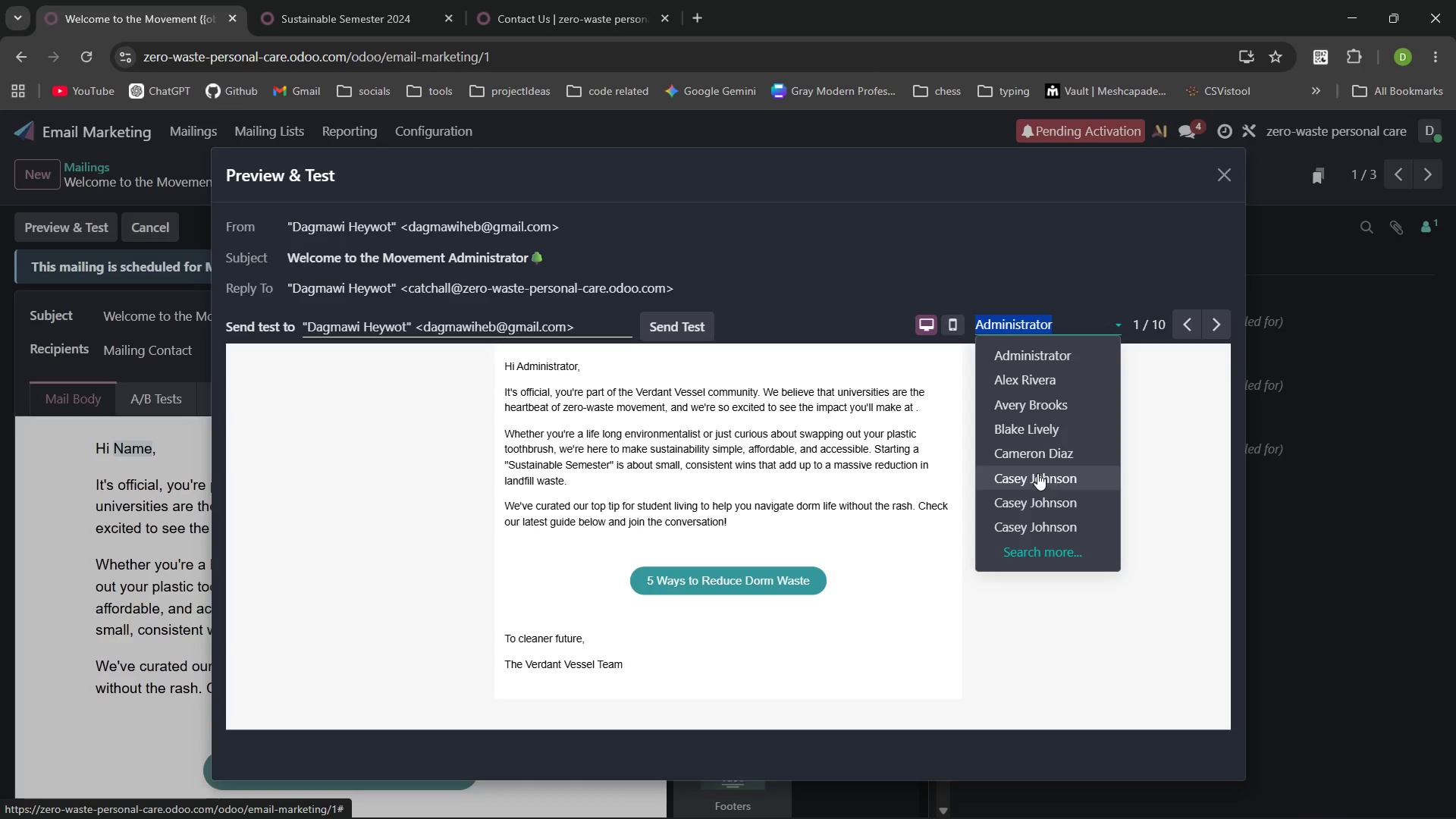 
left_click([1037, 459])
 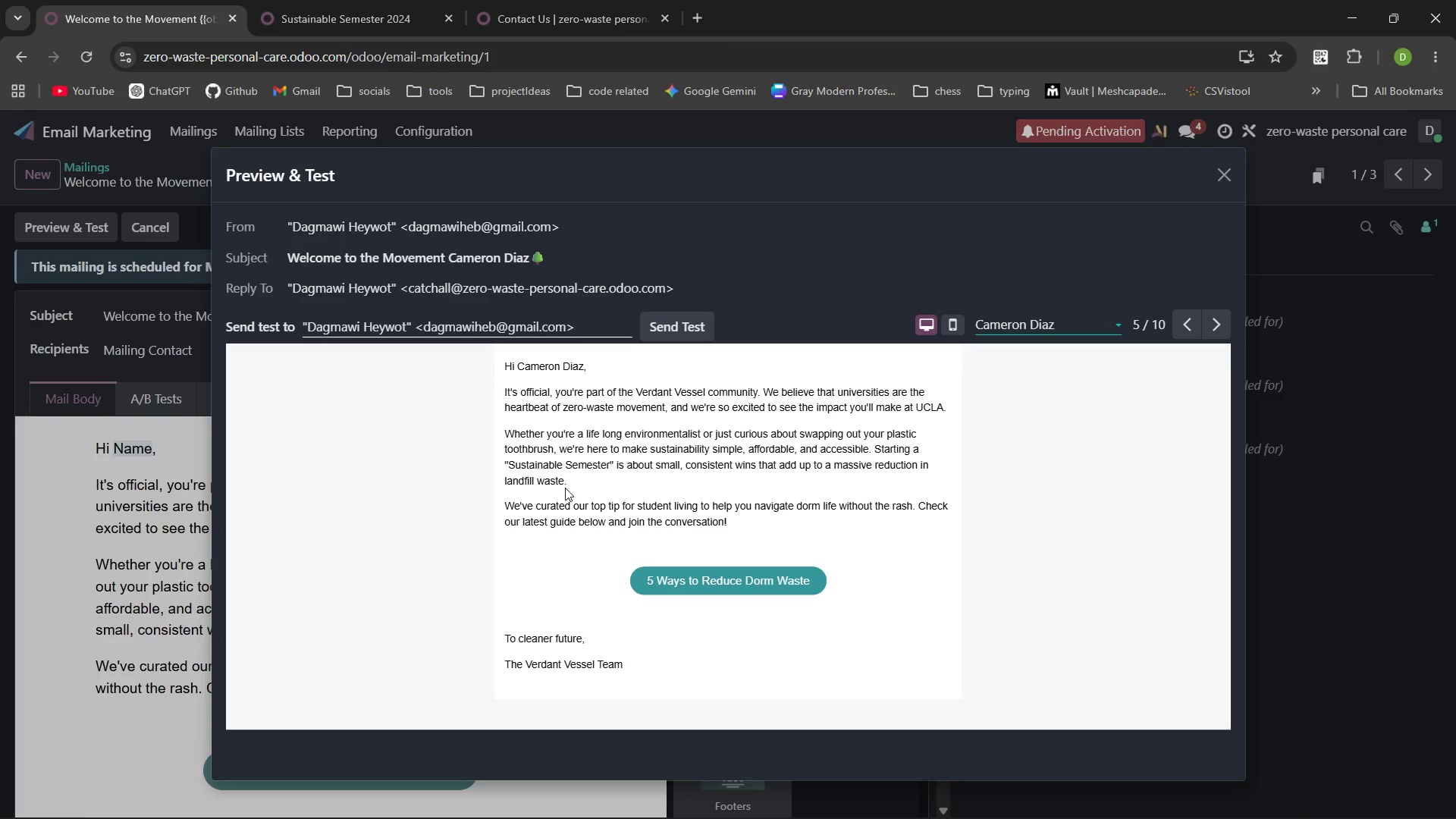 
wait(20.74)
 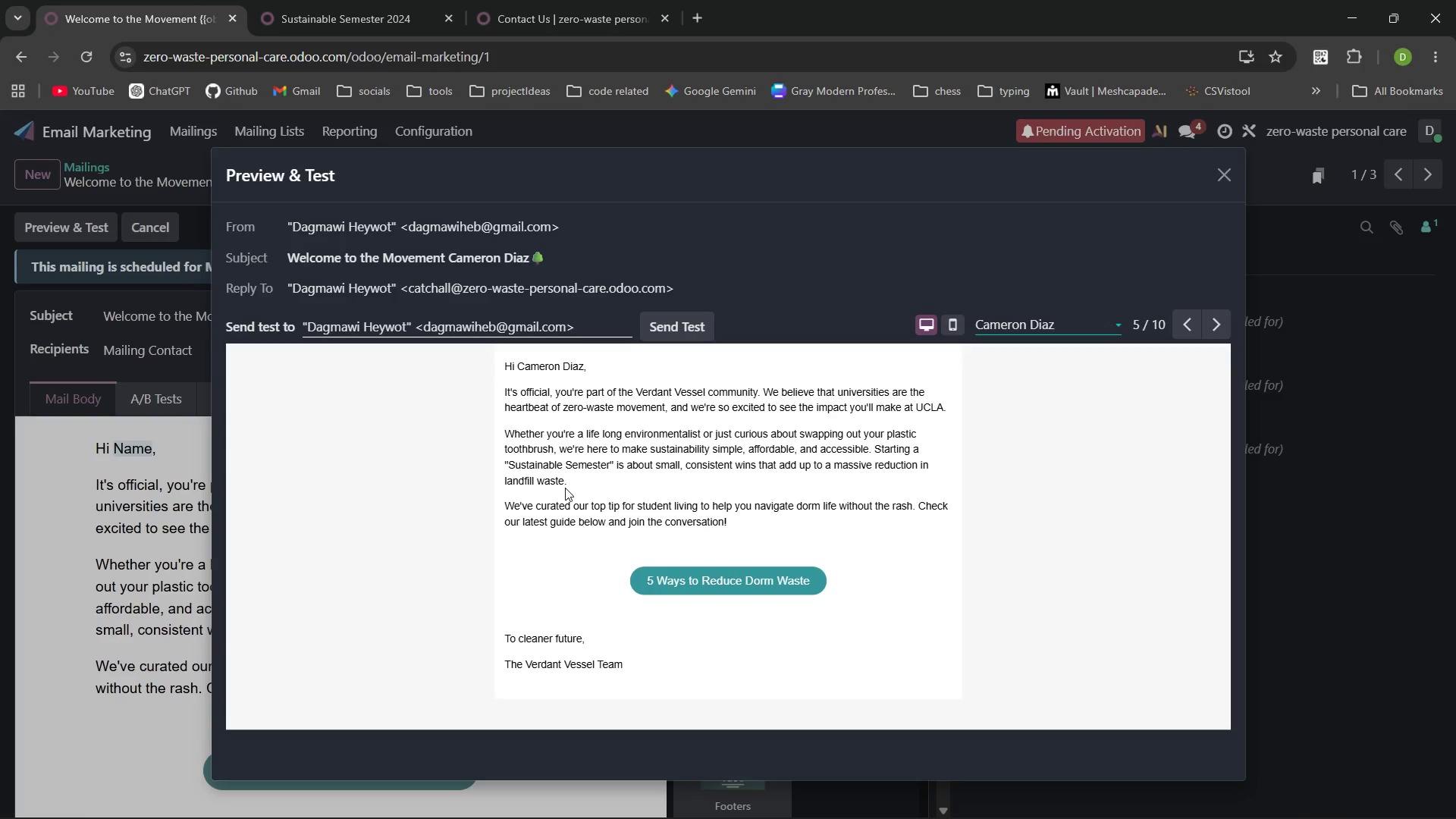 
key(PrintScreen)
 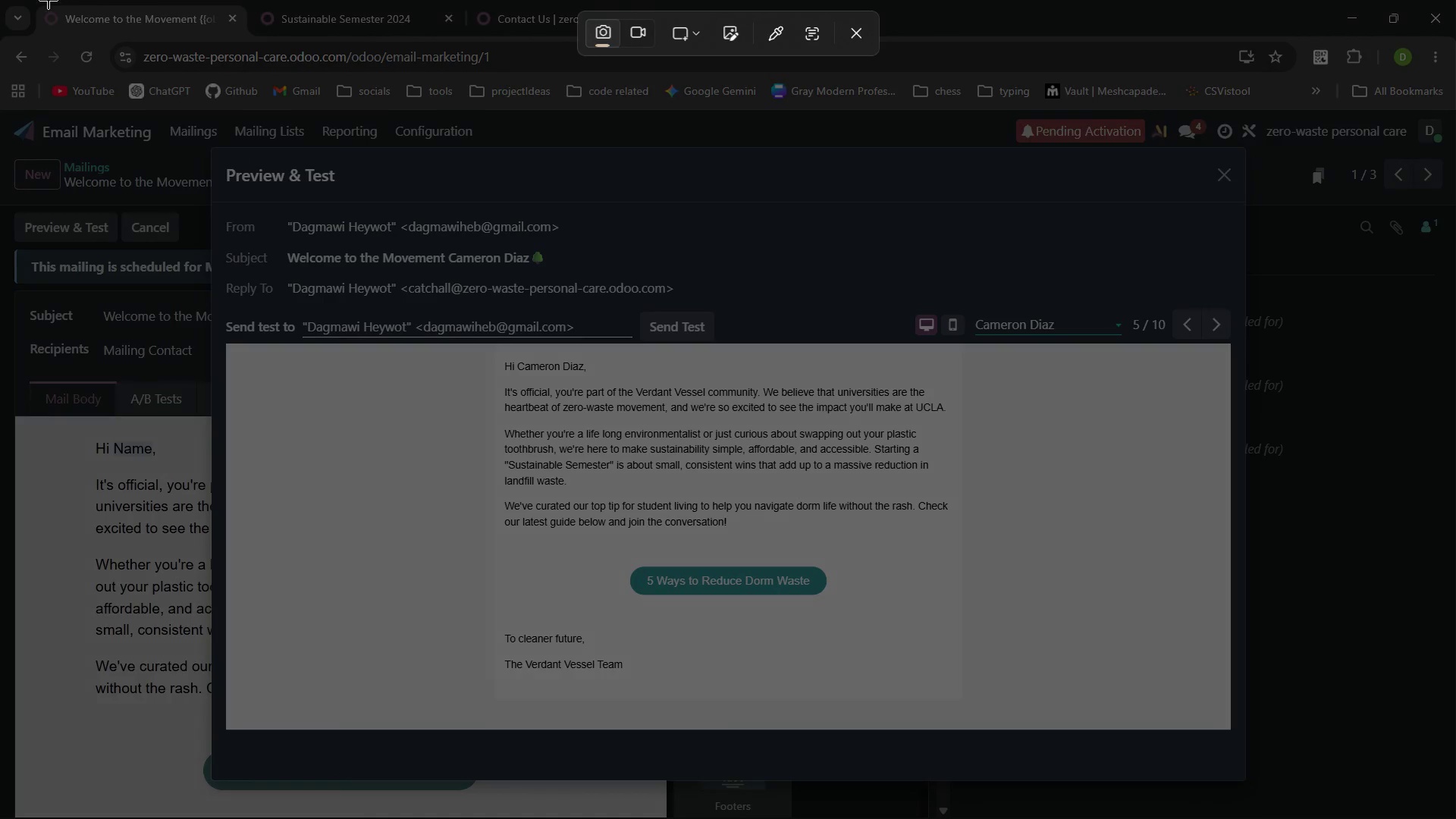 
left_click_drag(start_coordinate=[0, 0], to_coordinate=[1455, 818])
 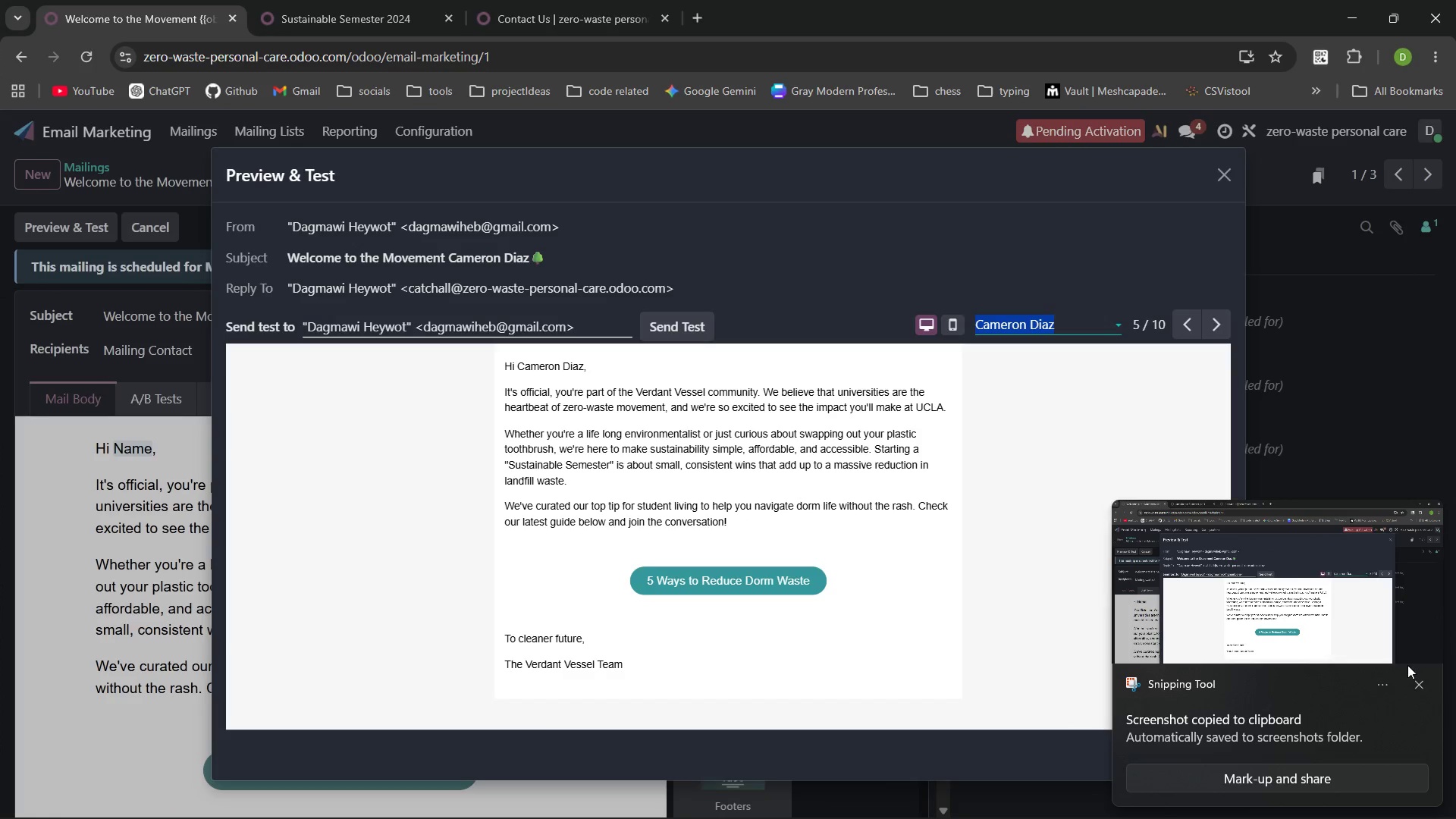 
left_click([1417, 683])
 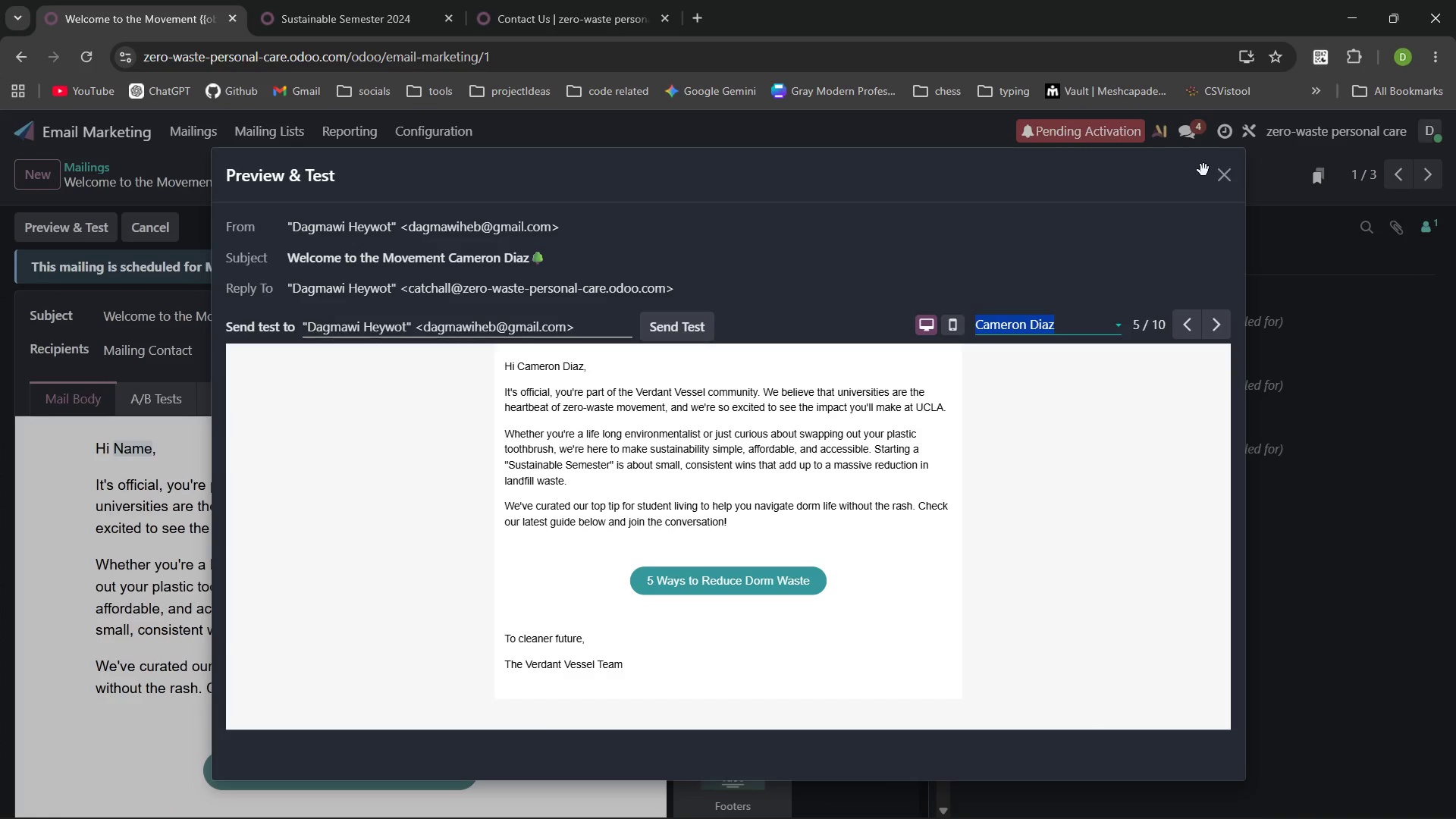 
left_click([1218, 177])
 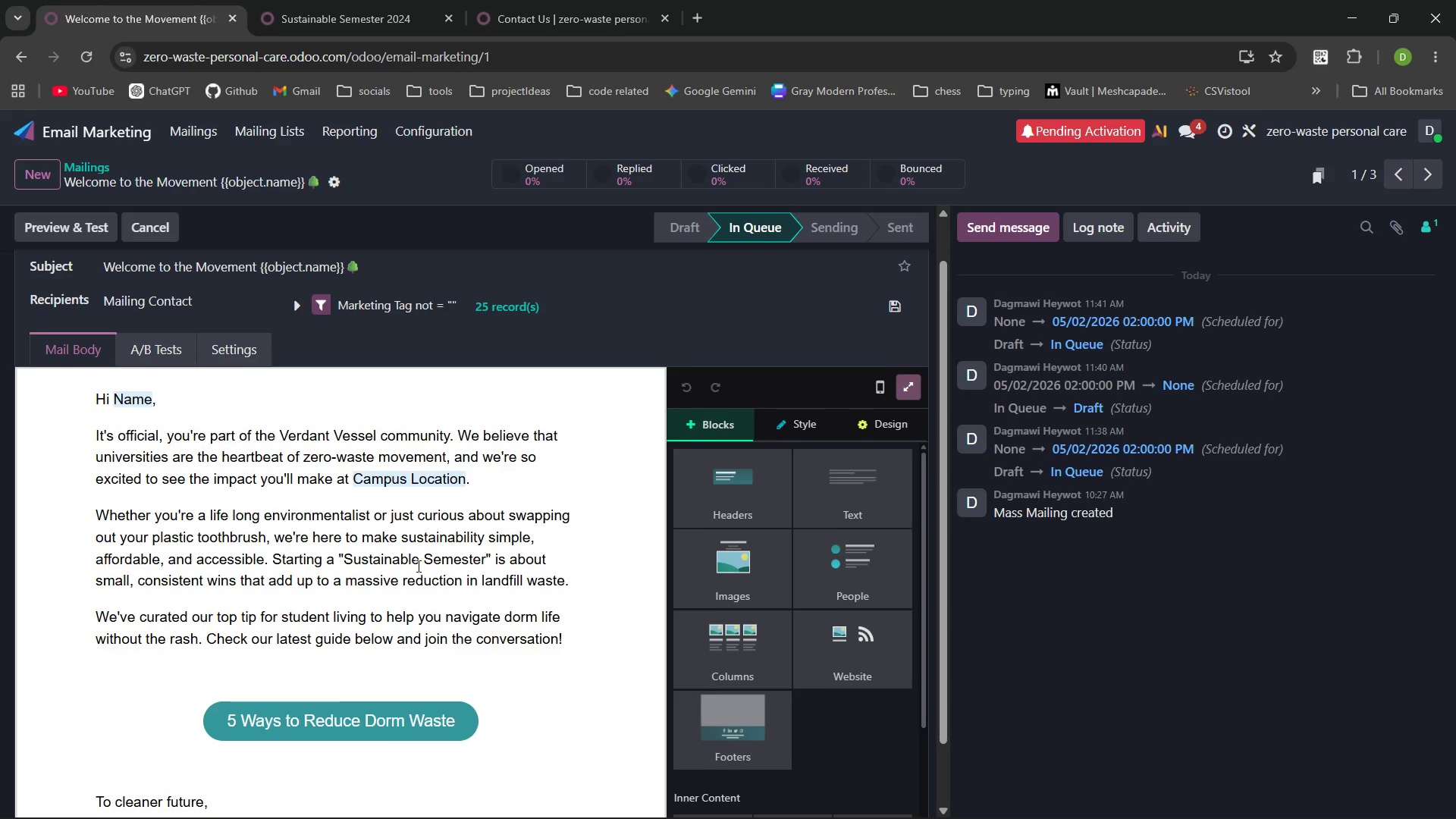 
wait(7.02)
 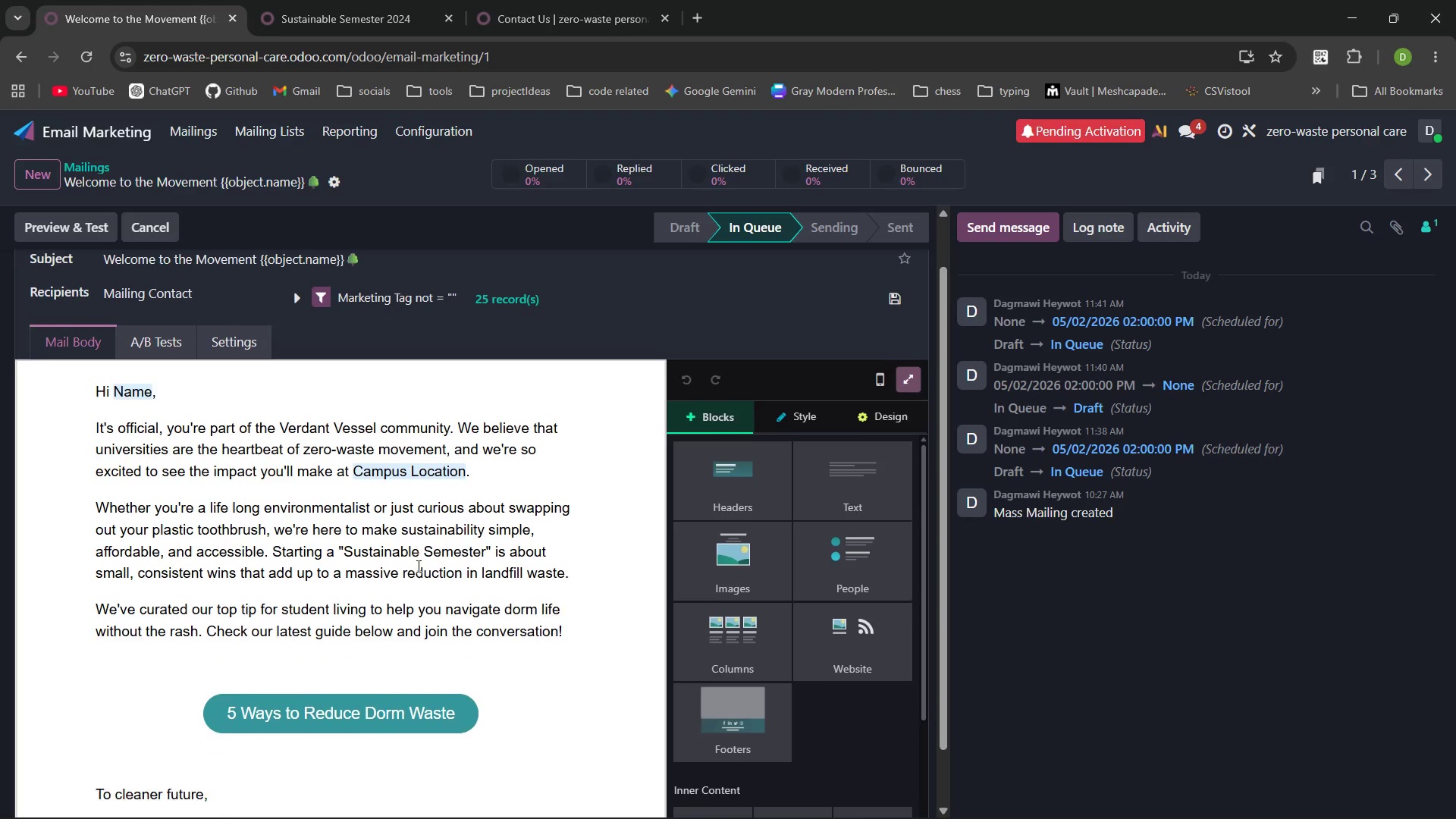 
key(Control+ControlLeft)
 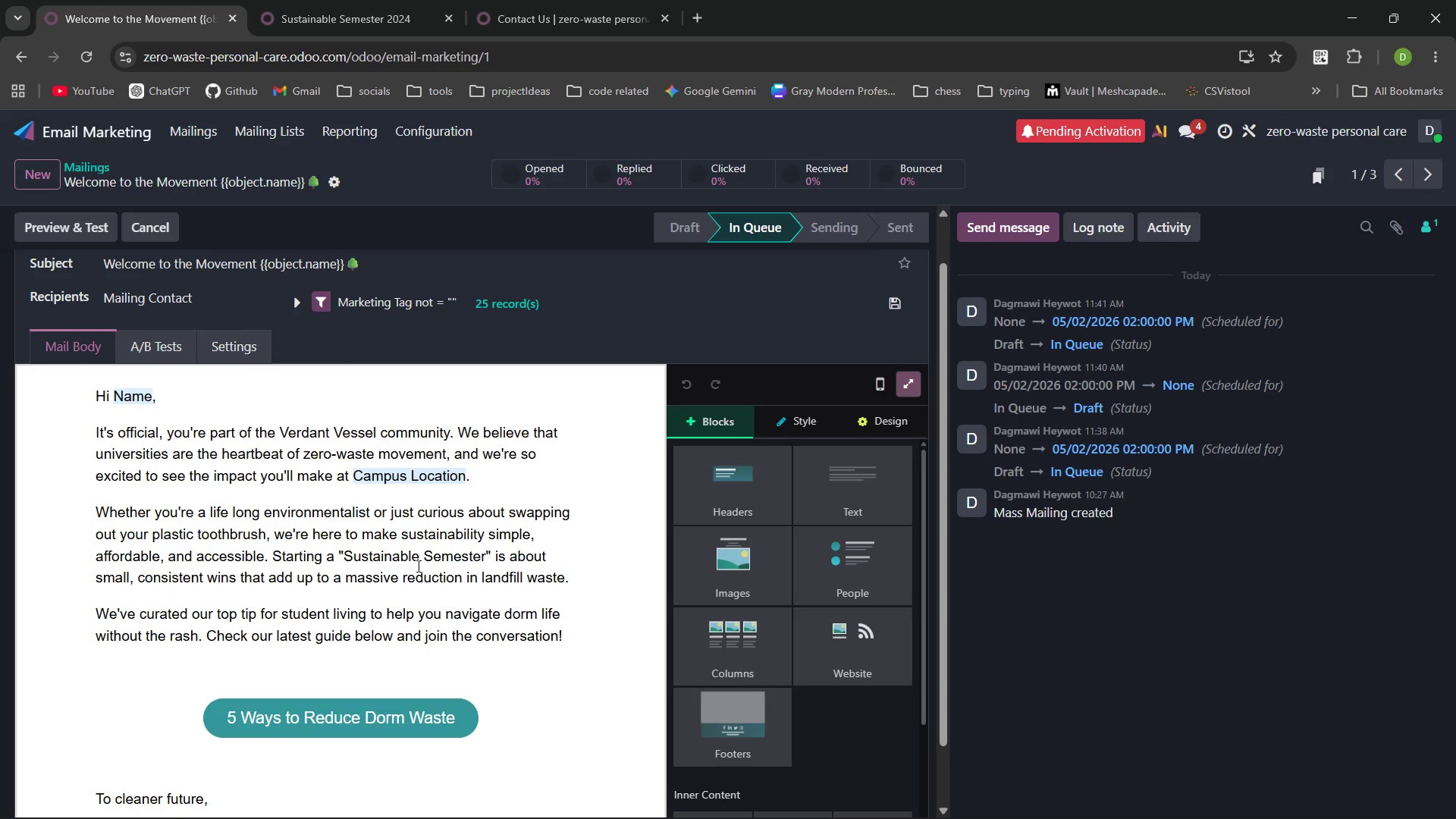 
key(Control+Minus)
 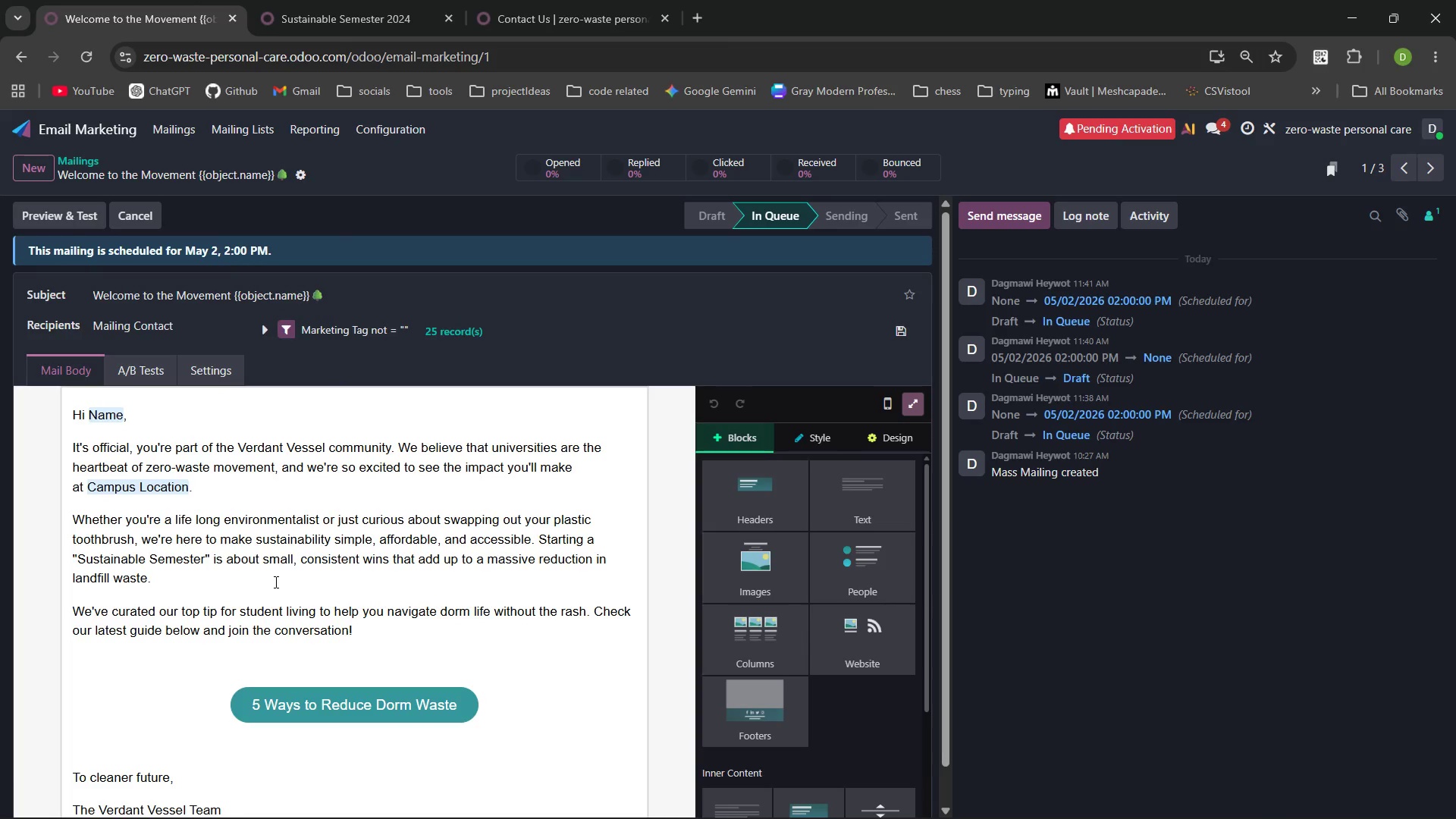 
wait(7.03)
 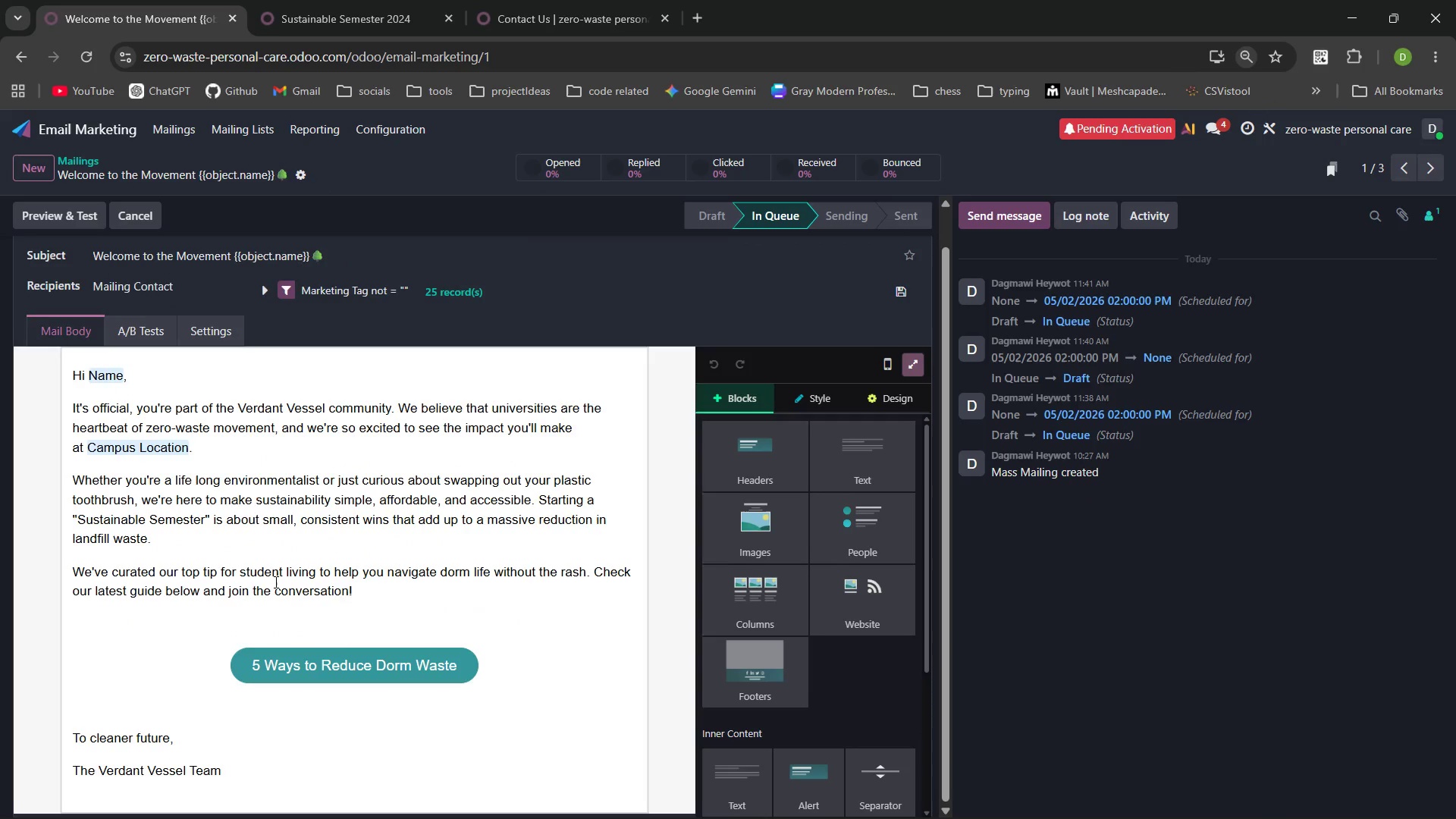 
key(PrintScreen)
 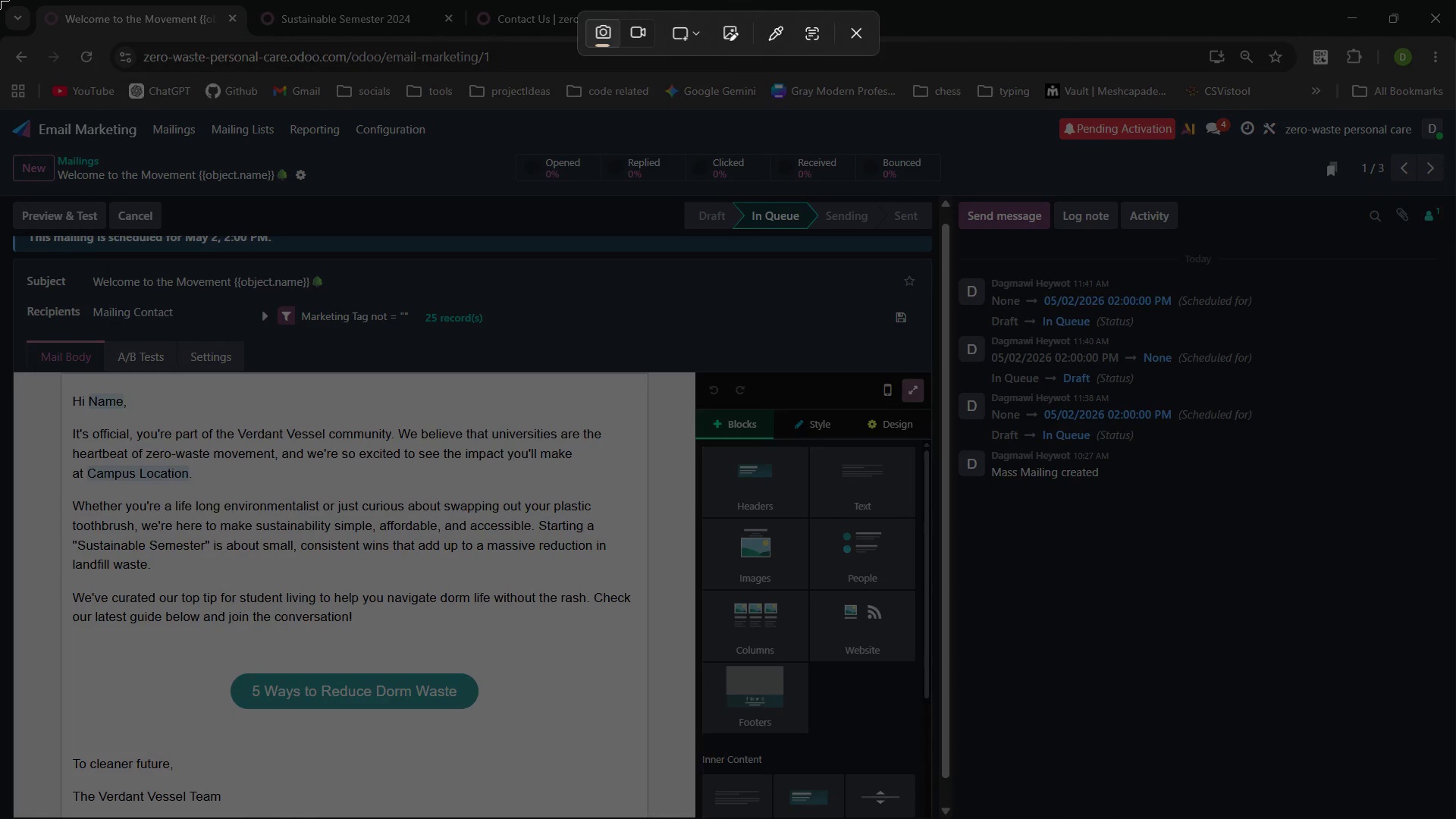 
left_click_drag(start_coordinate=[0, 0], to_coordinate=[1455, 818])
 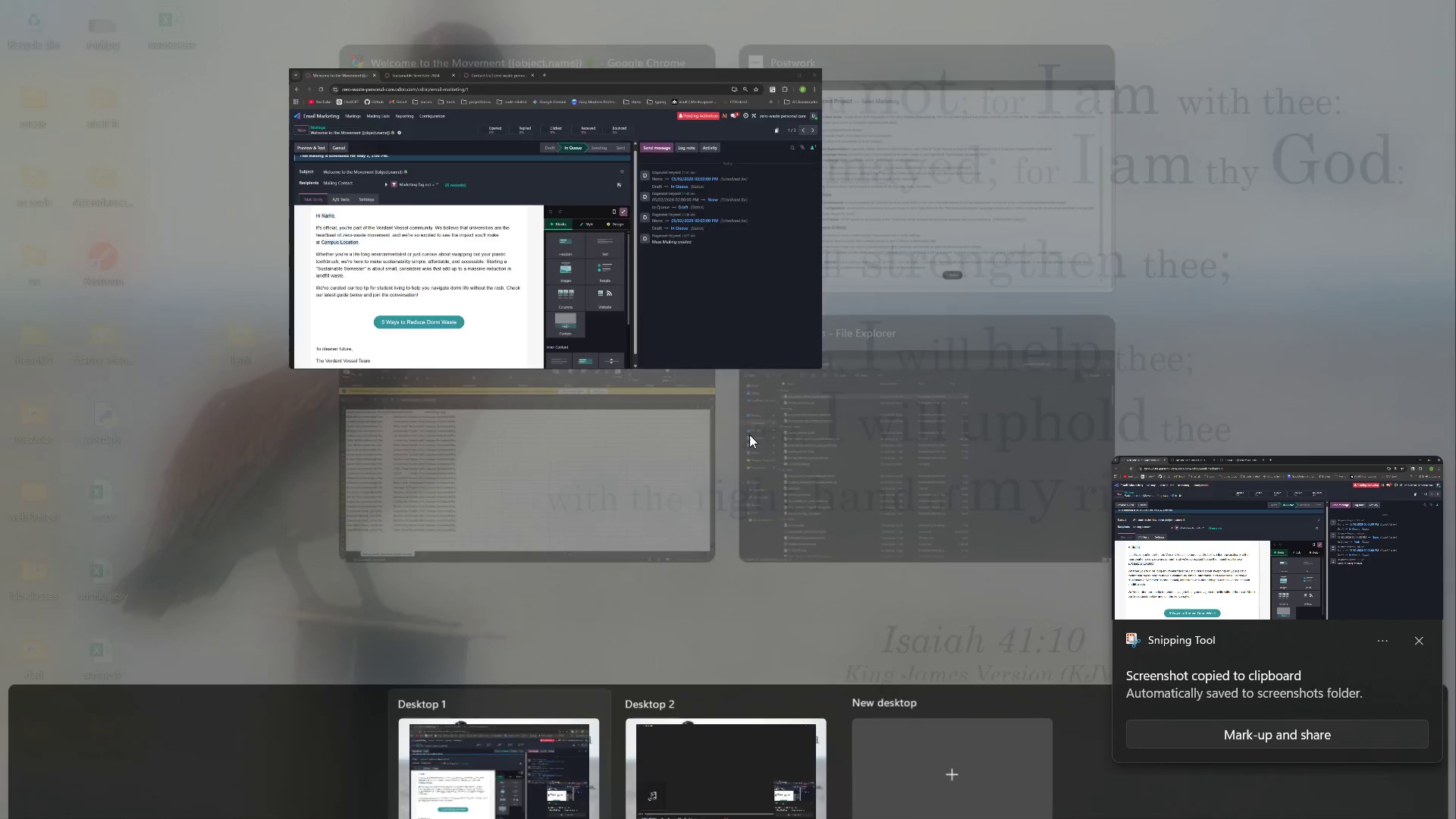 
left_click([875, 147])
 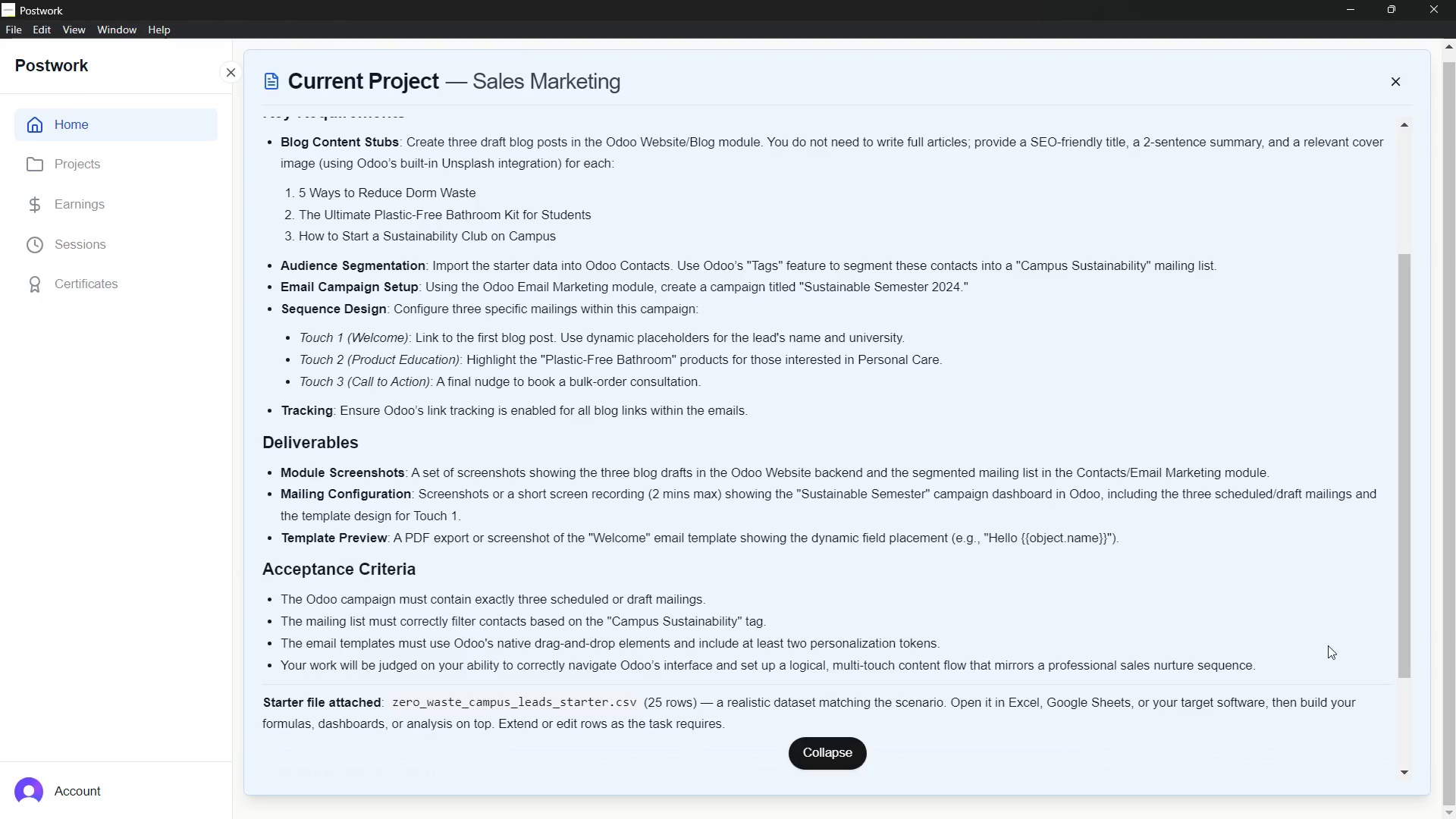 
wait(6.98)
 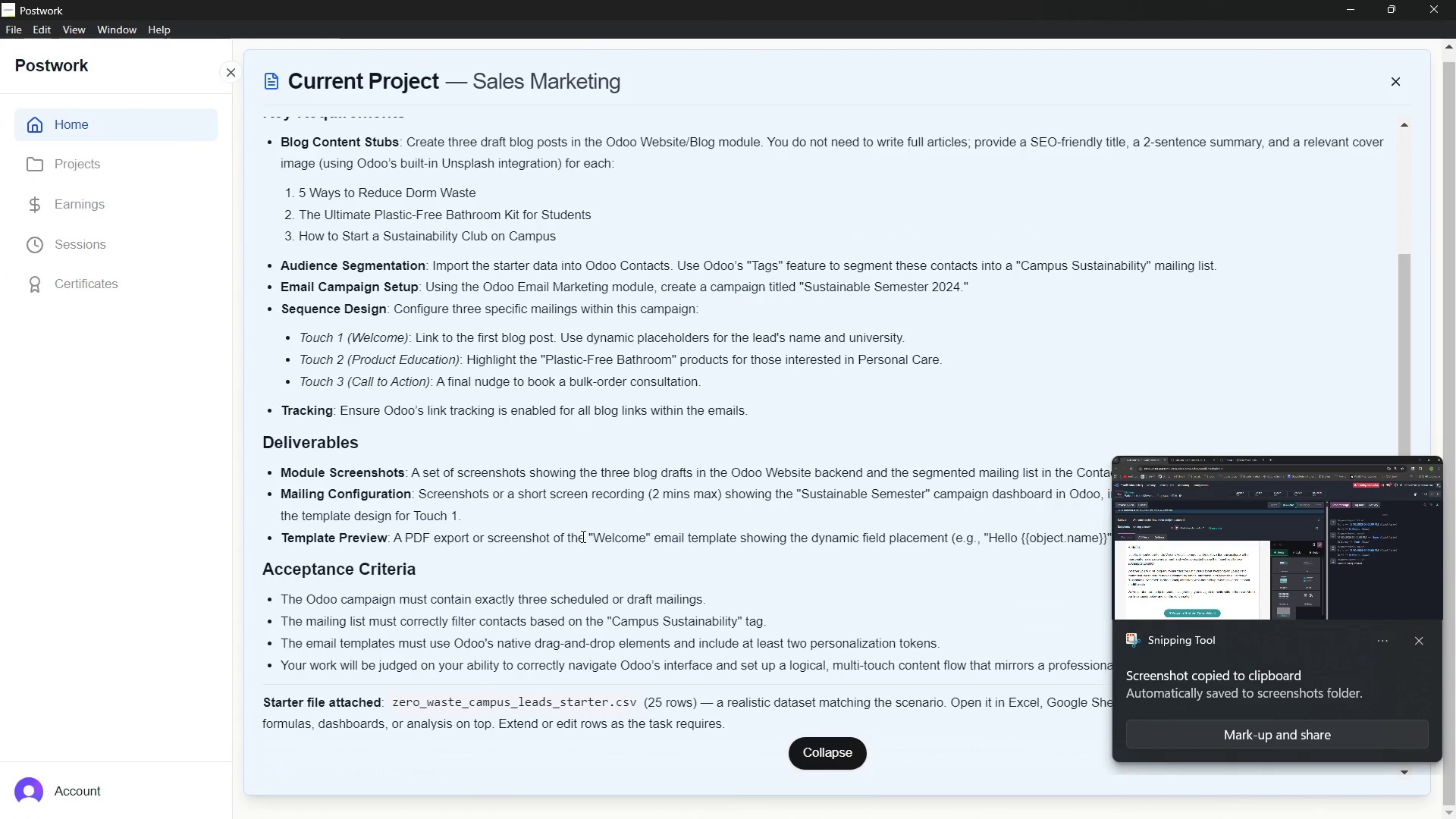 
left_click([951, 221])
 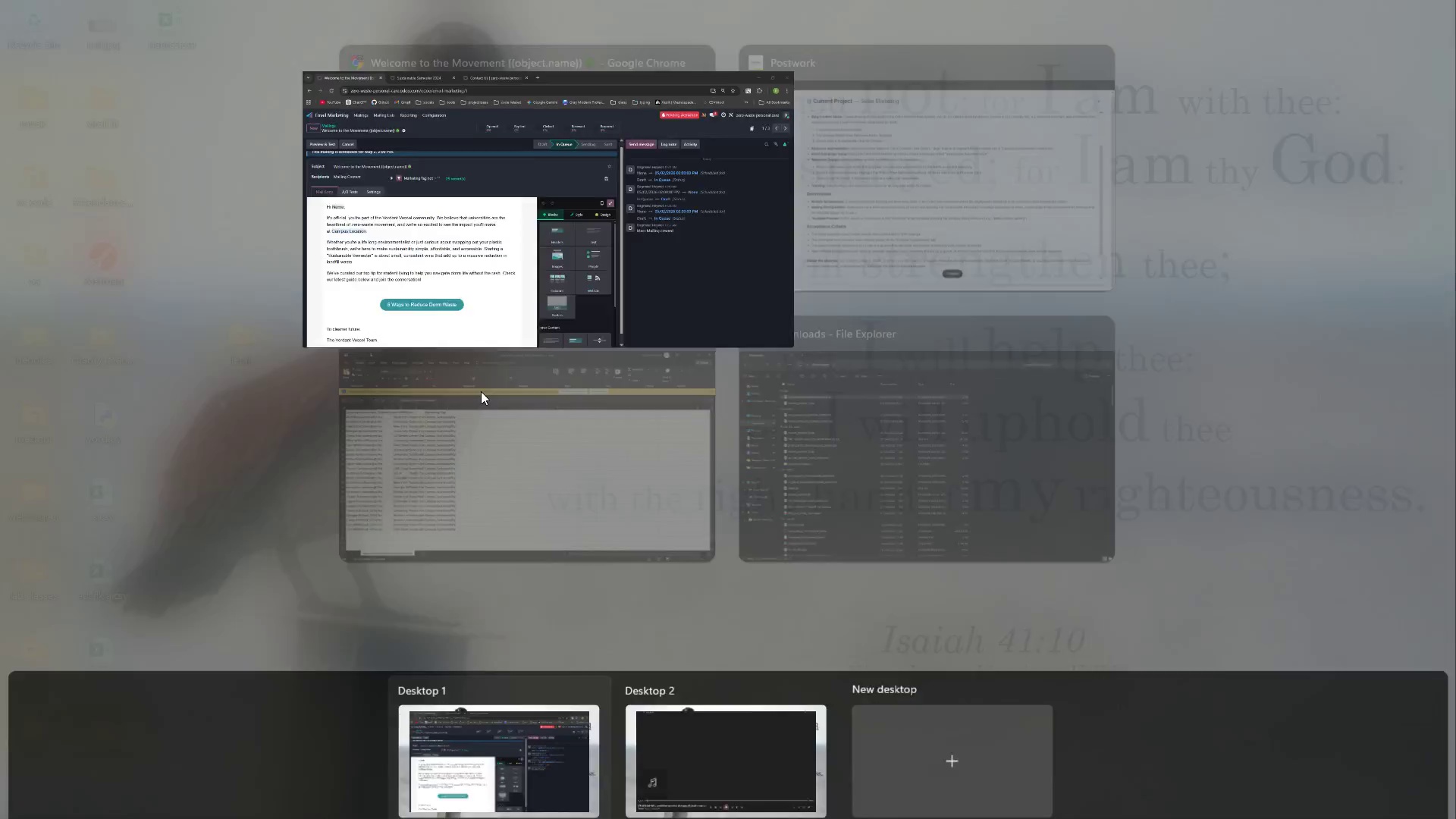 
wait(5.45)
 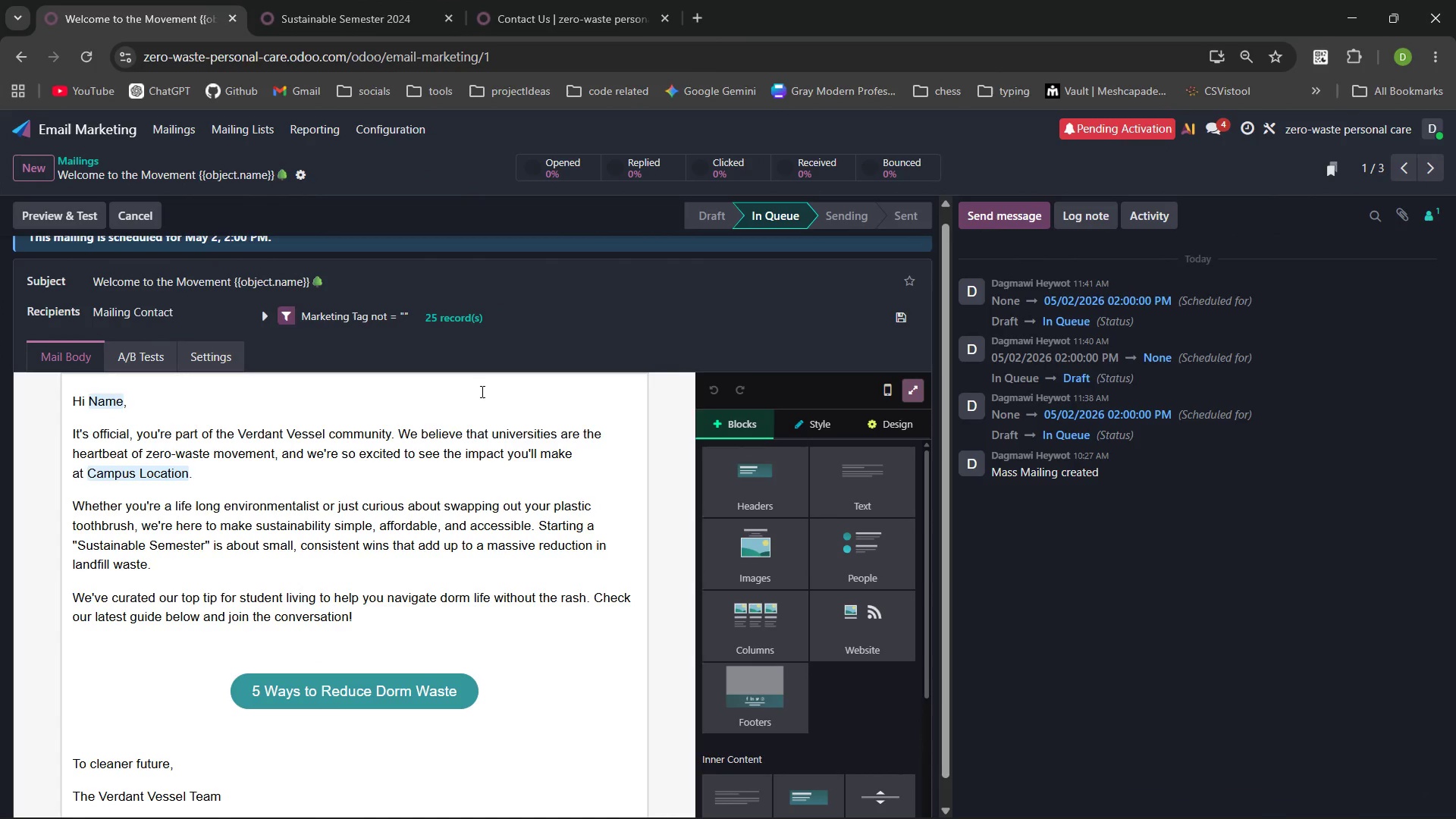 
left_click([895, 224])
 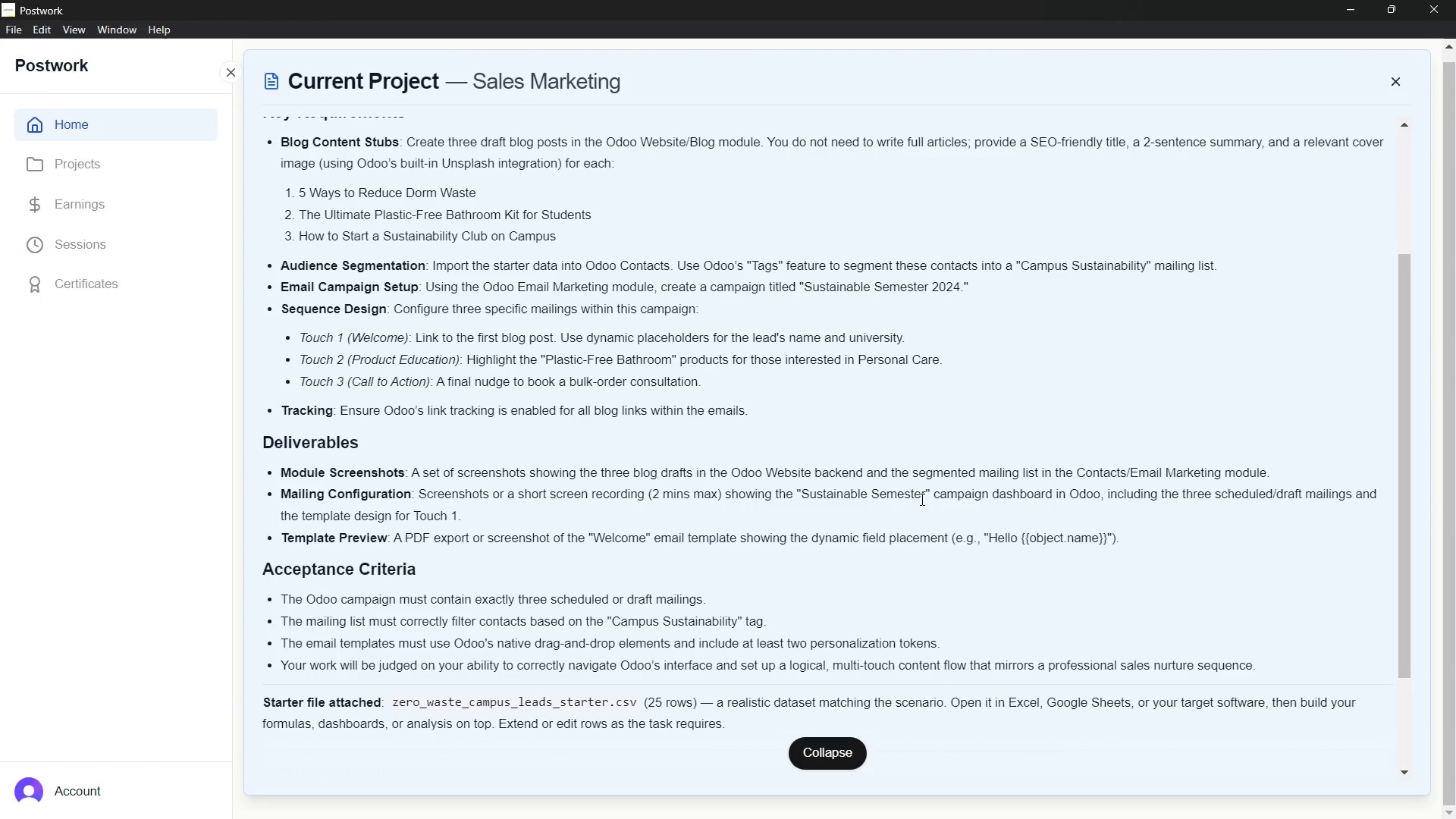 
wait(12.88)
 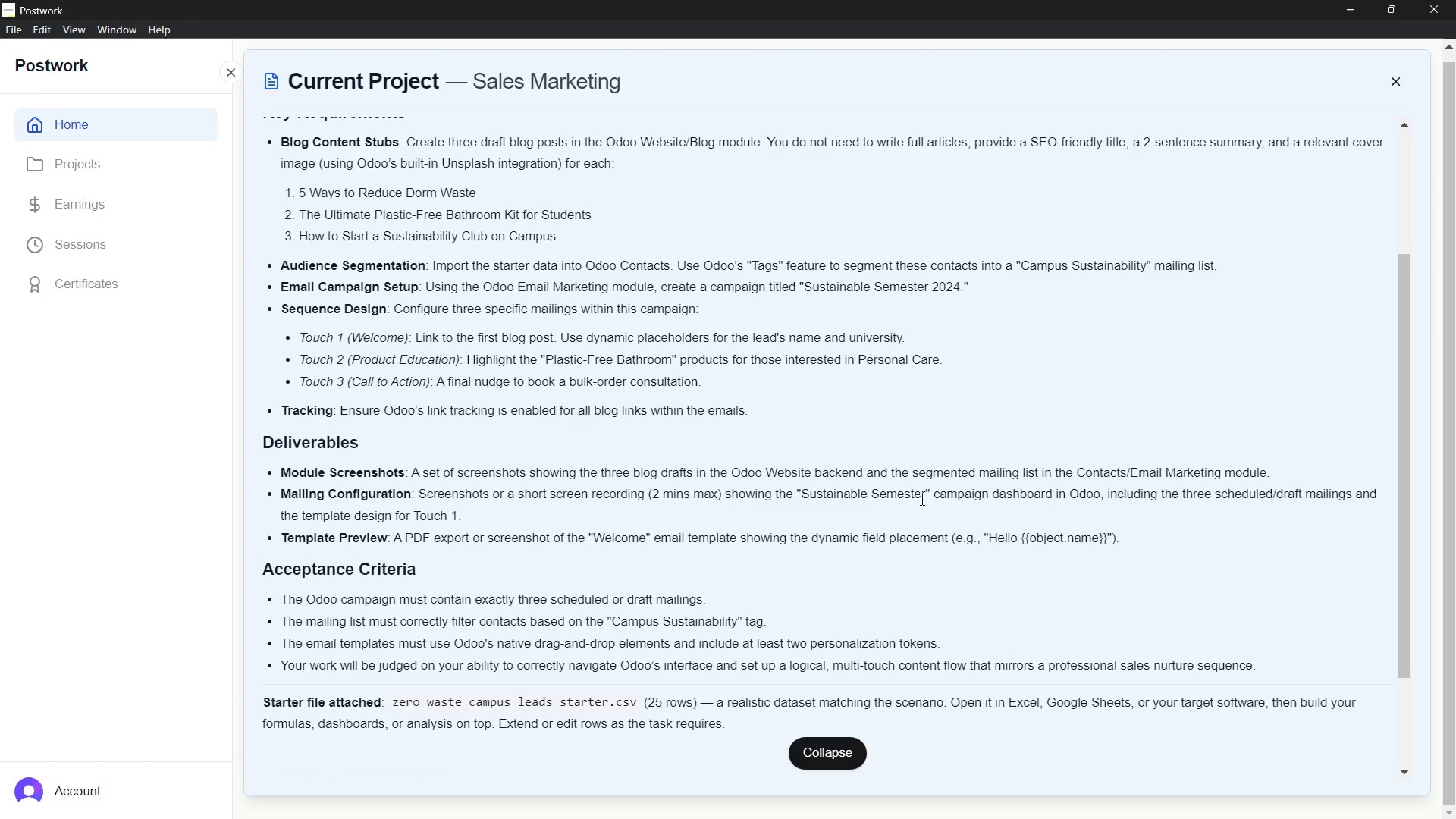 
left_click([913, 225])
 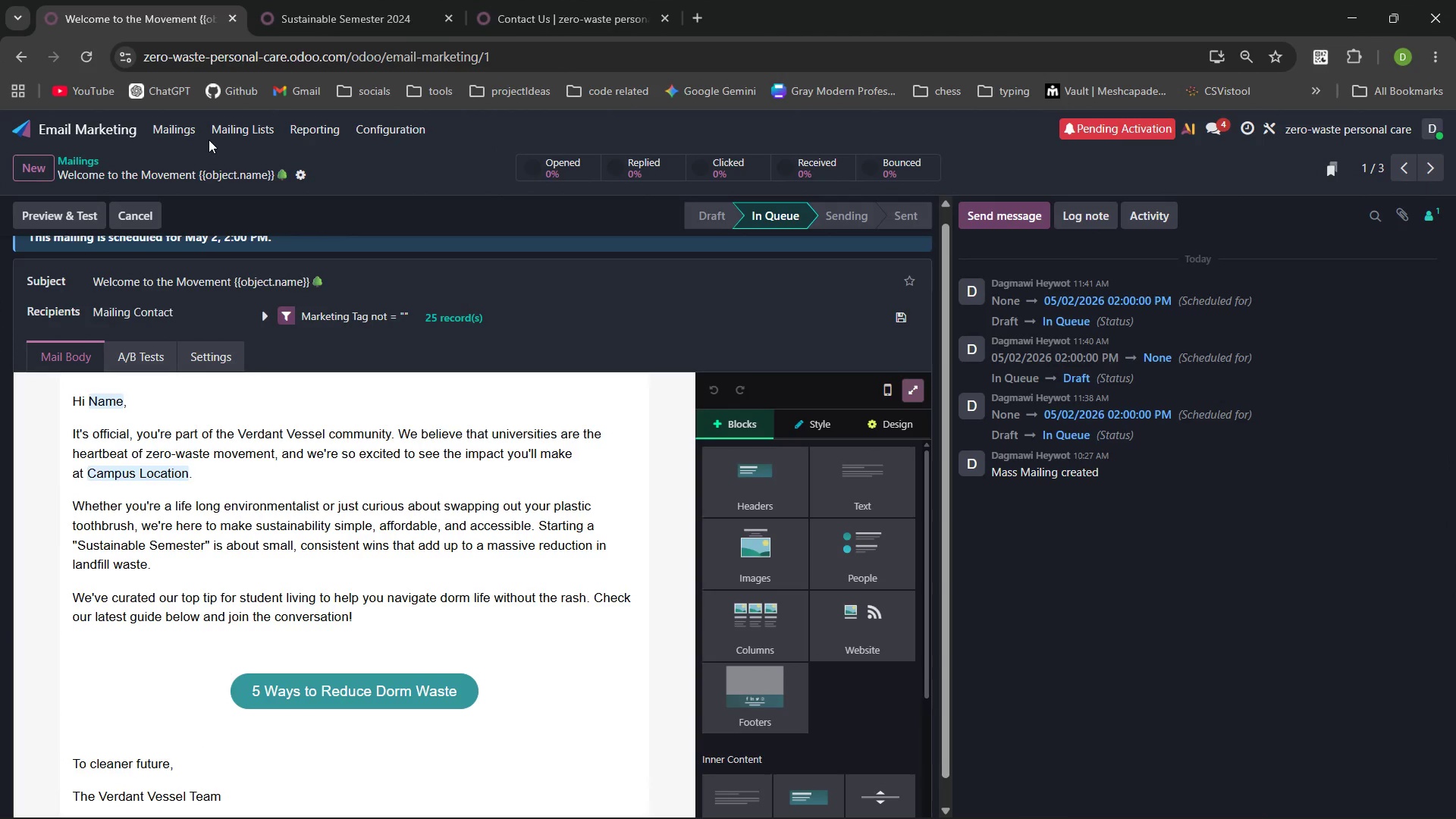 
left_click([180, 134])
 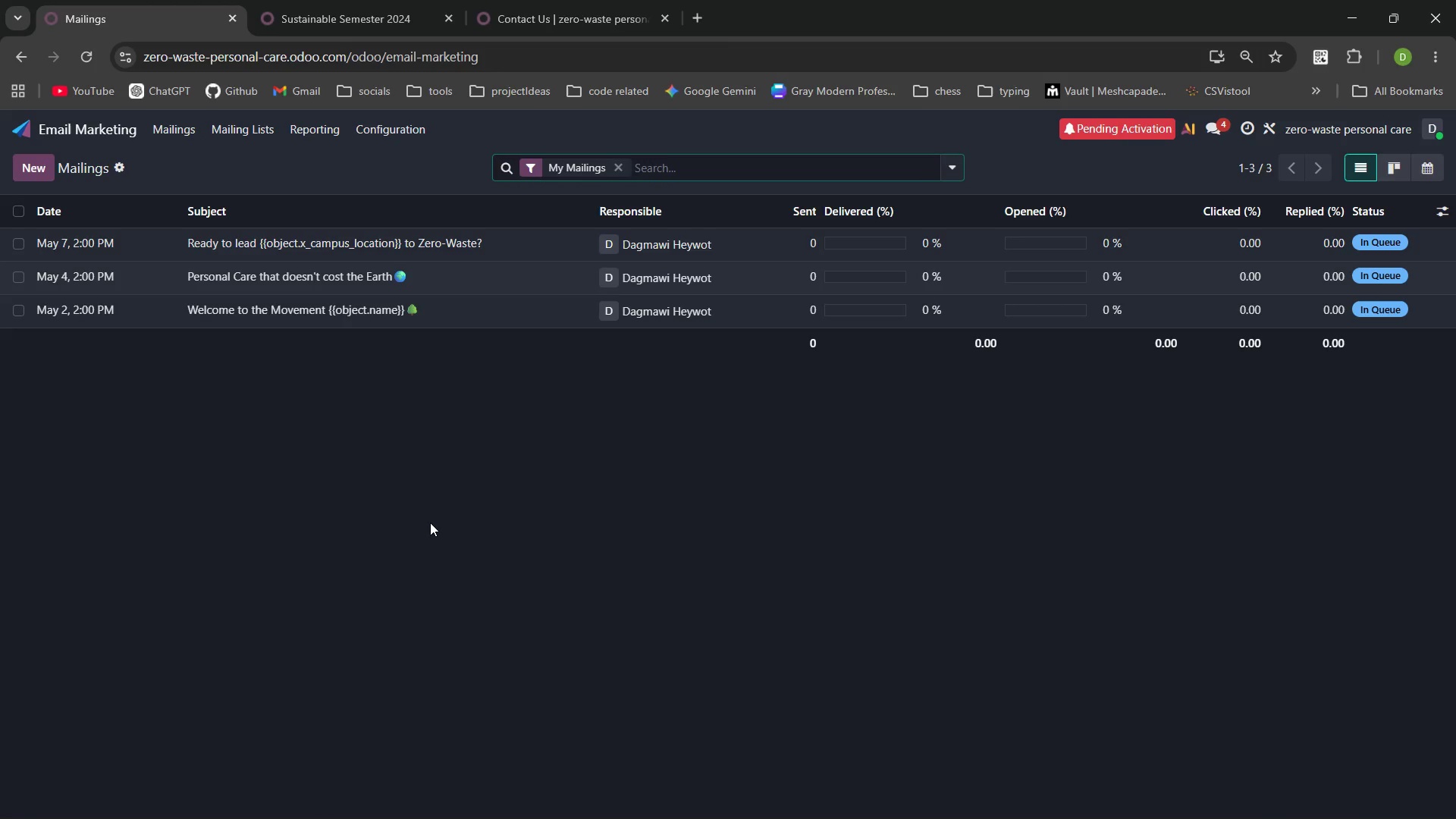 
key(PrintScreen)
 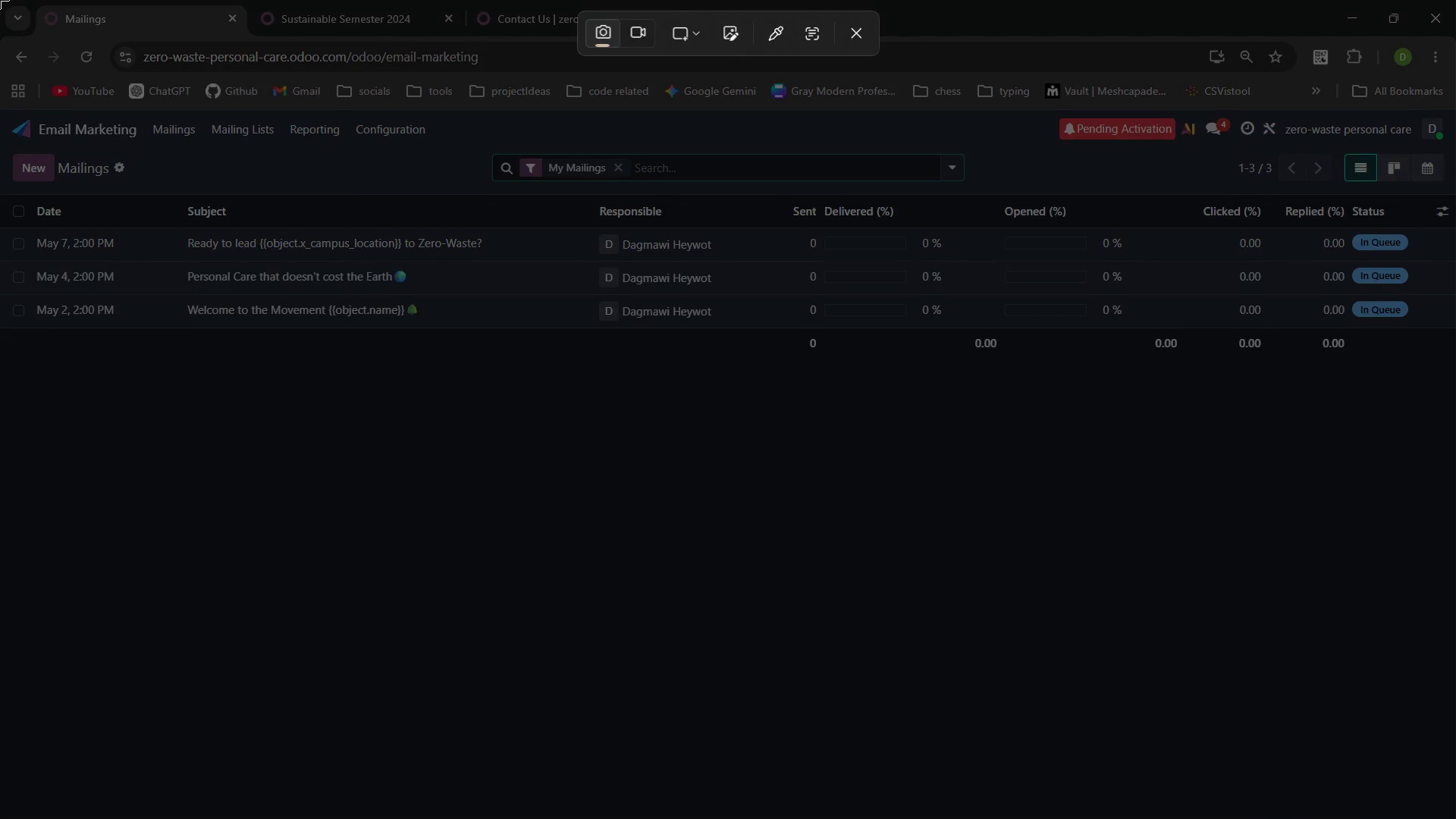 
left_click_drag(start_coordinate=[0, 0], to_coordinate=[1455, 818])
 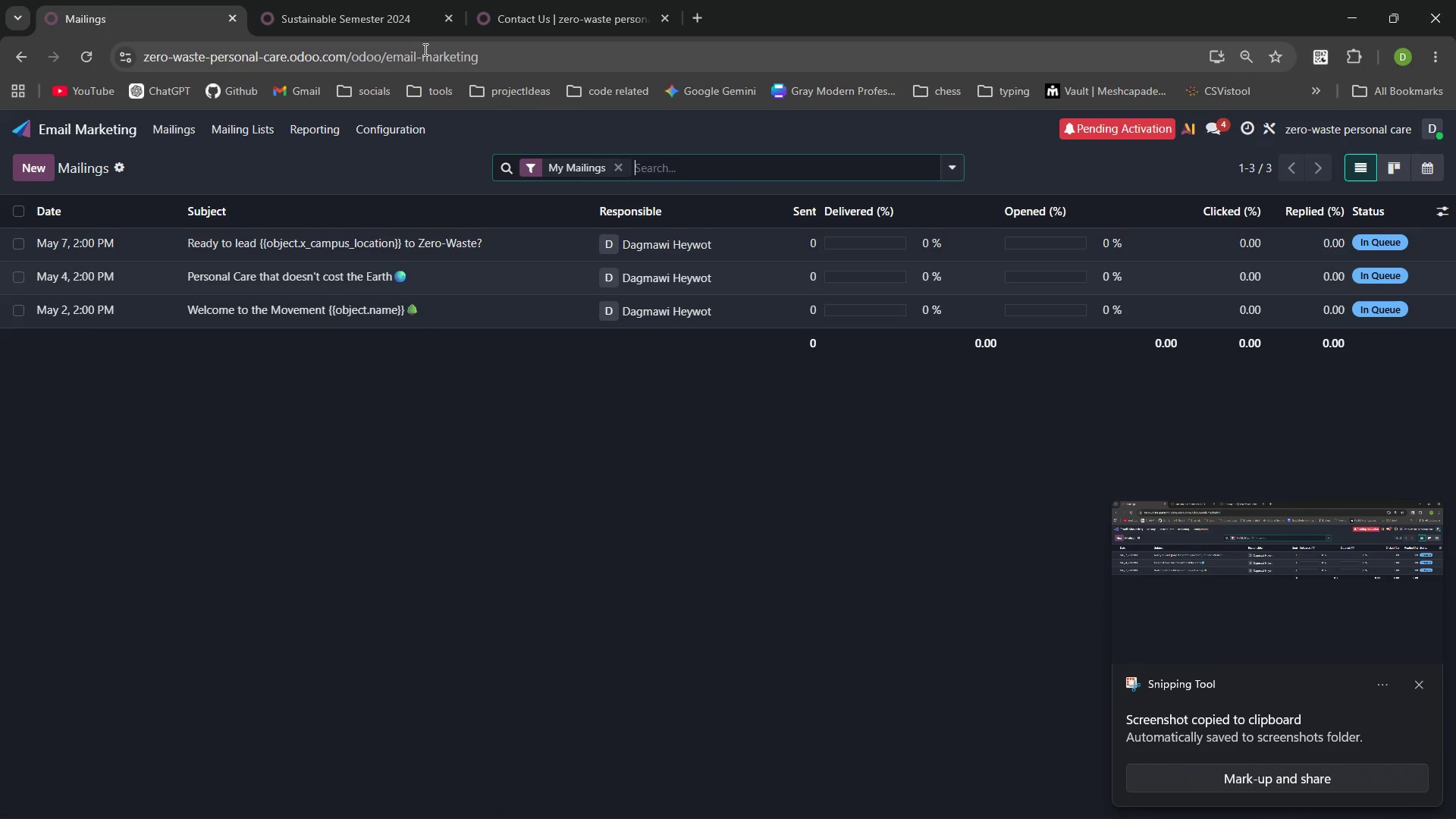 
left_click([935, 206])